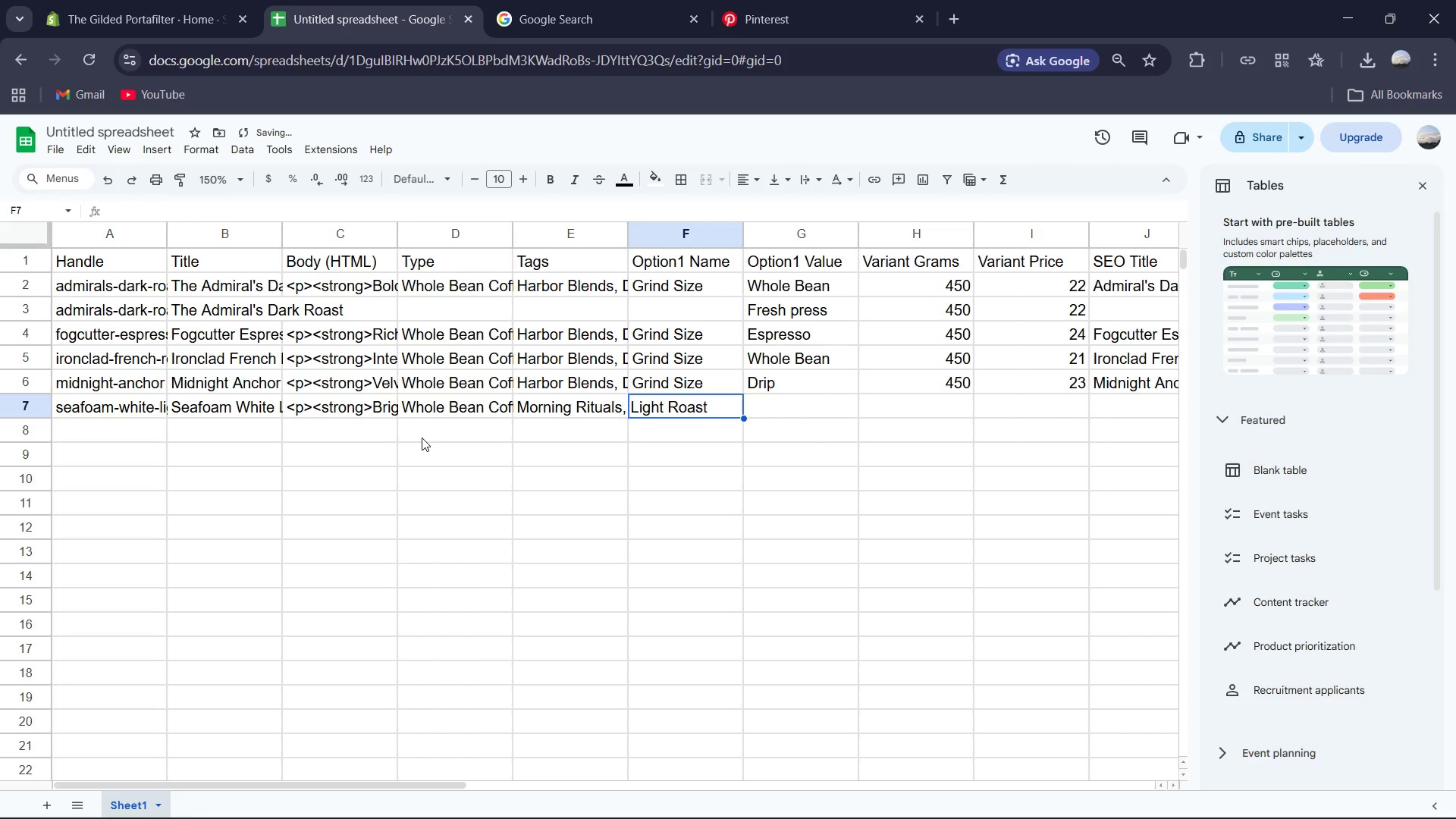 
type(Gri)
key(Tab)
type(Who)
key(Tab)
type(340)
 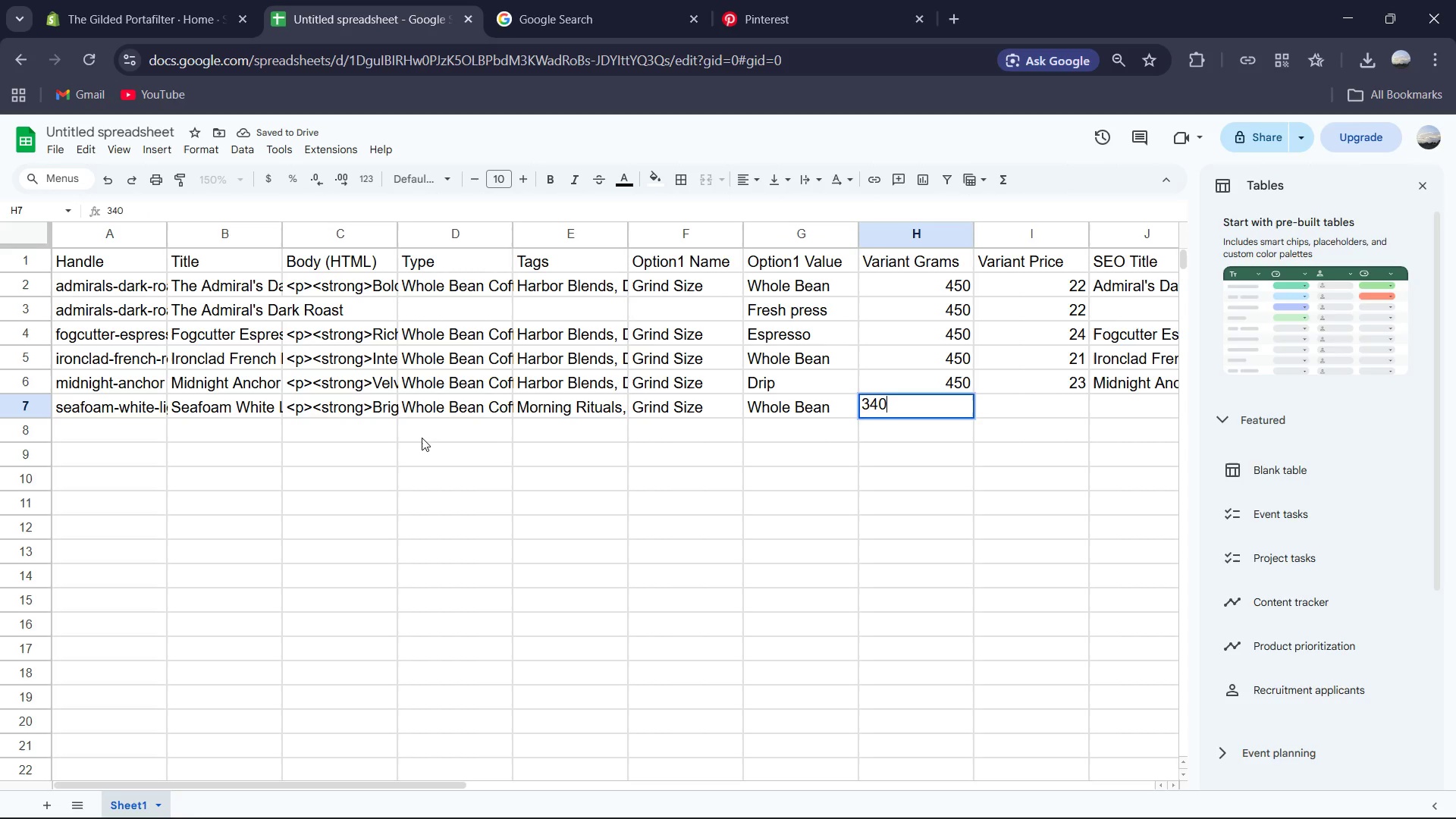 
key(ArrowRight)
 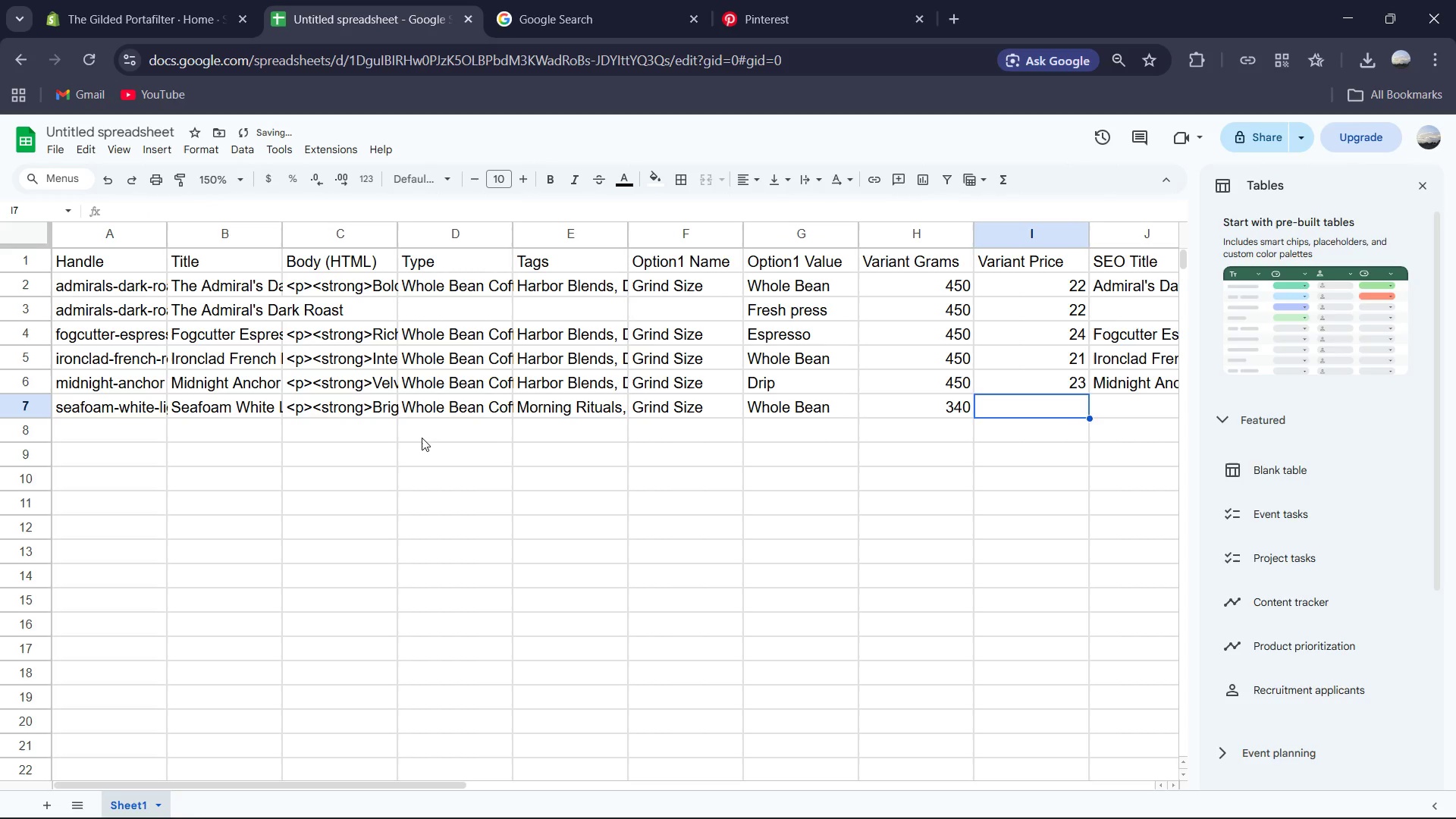 
key(Numpad2)
 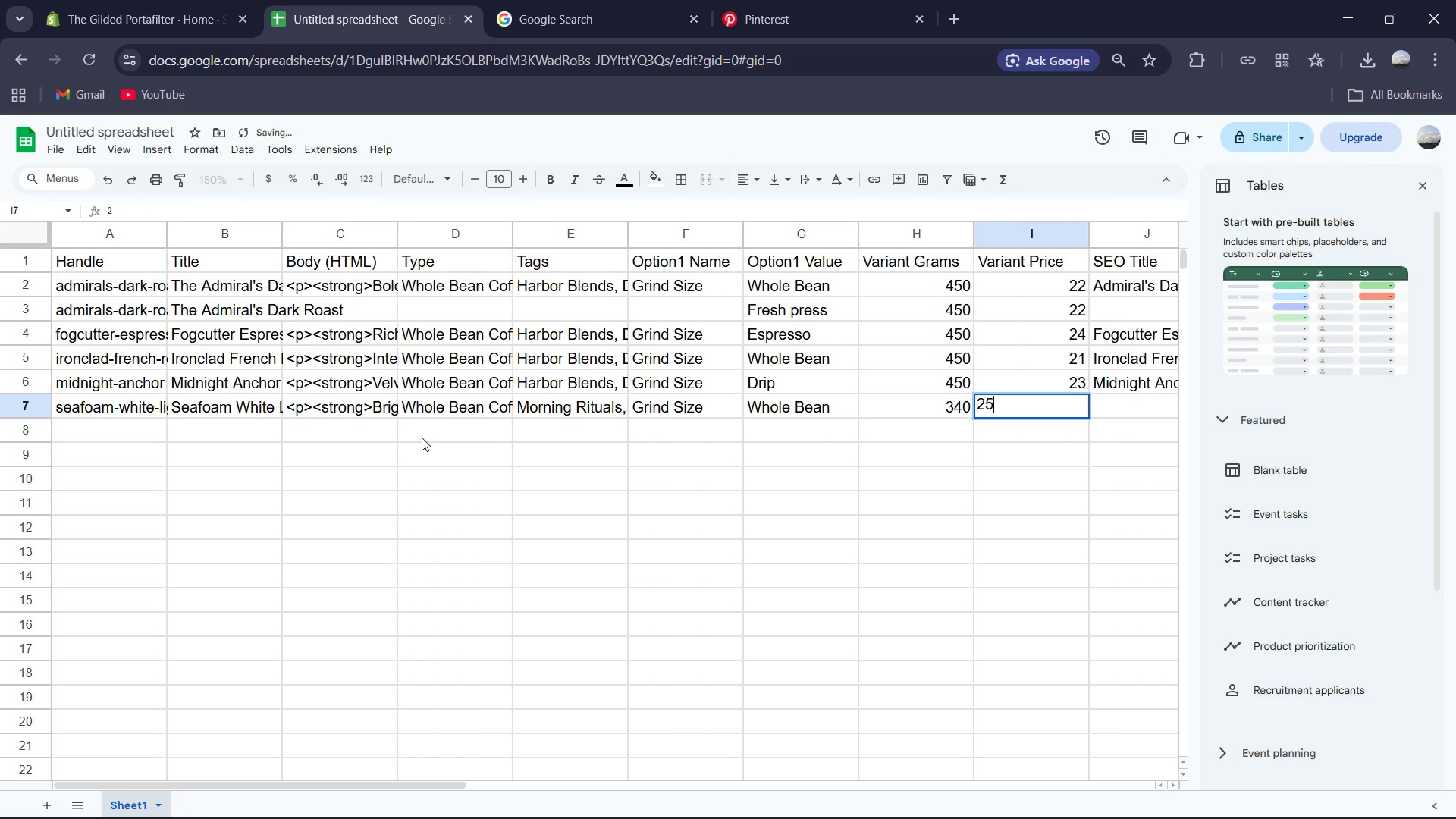 
key(Numpad5)
 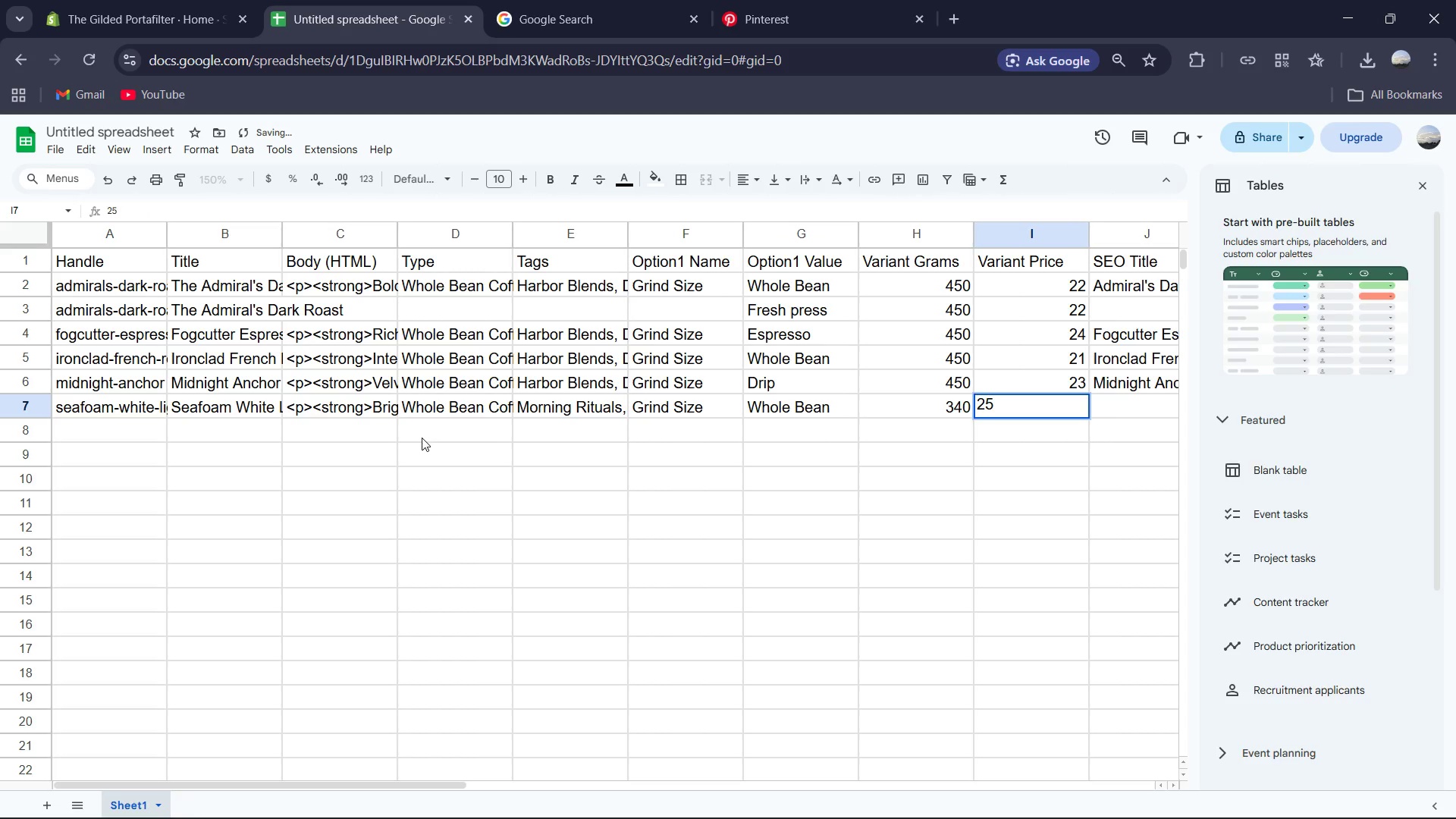 
key(ArrowRight)
 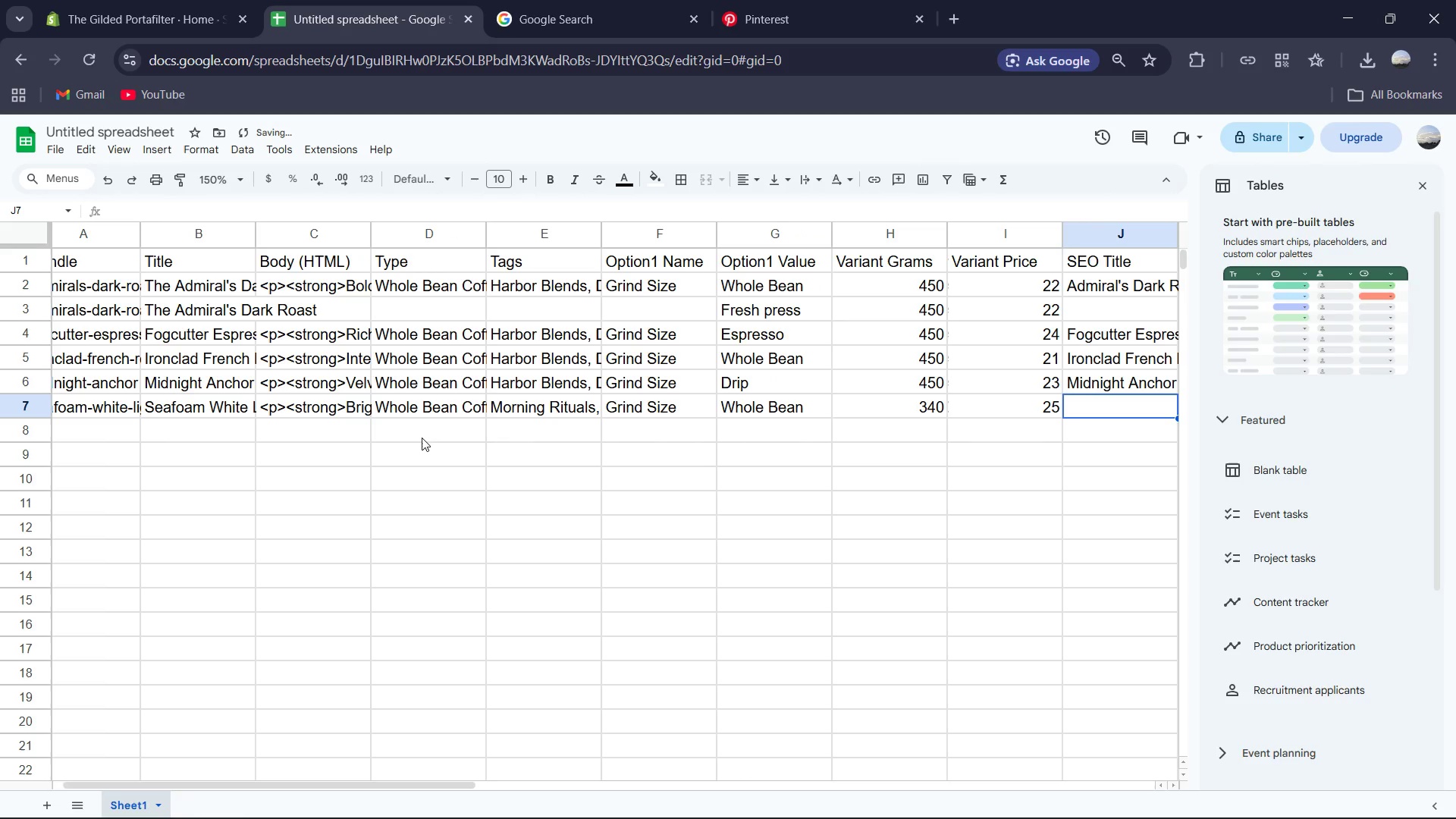 
type(Seafoam White Roast)
 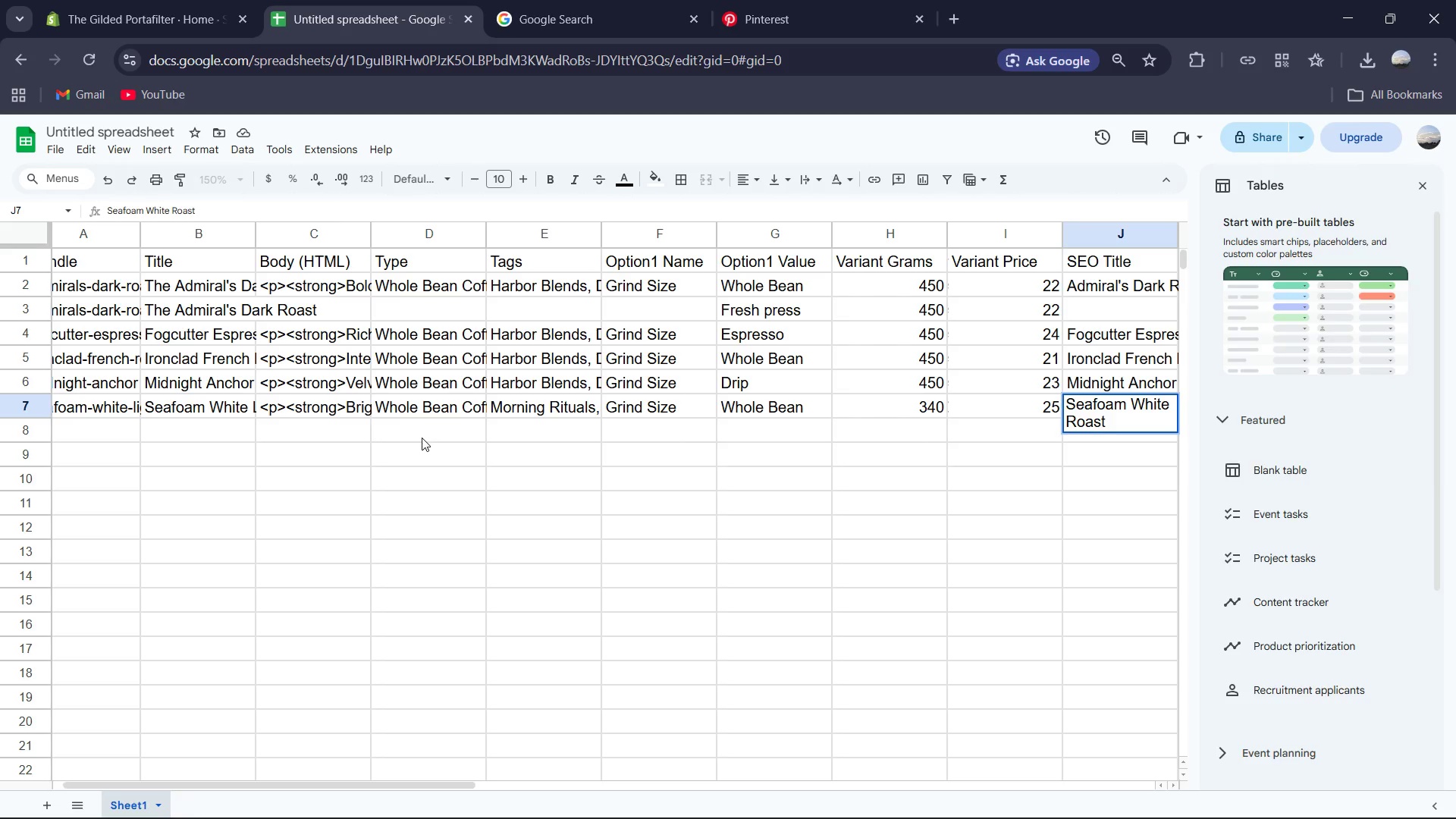 
key(ArrowRight)
 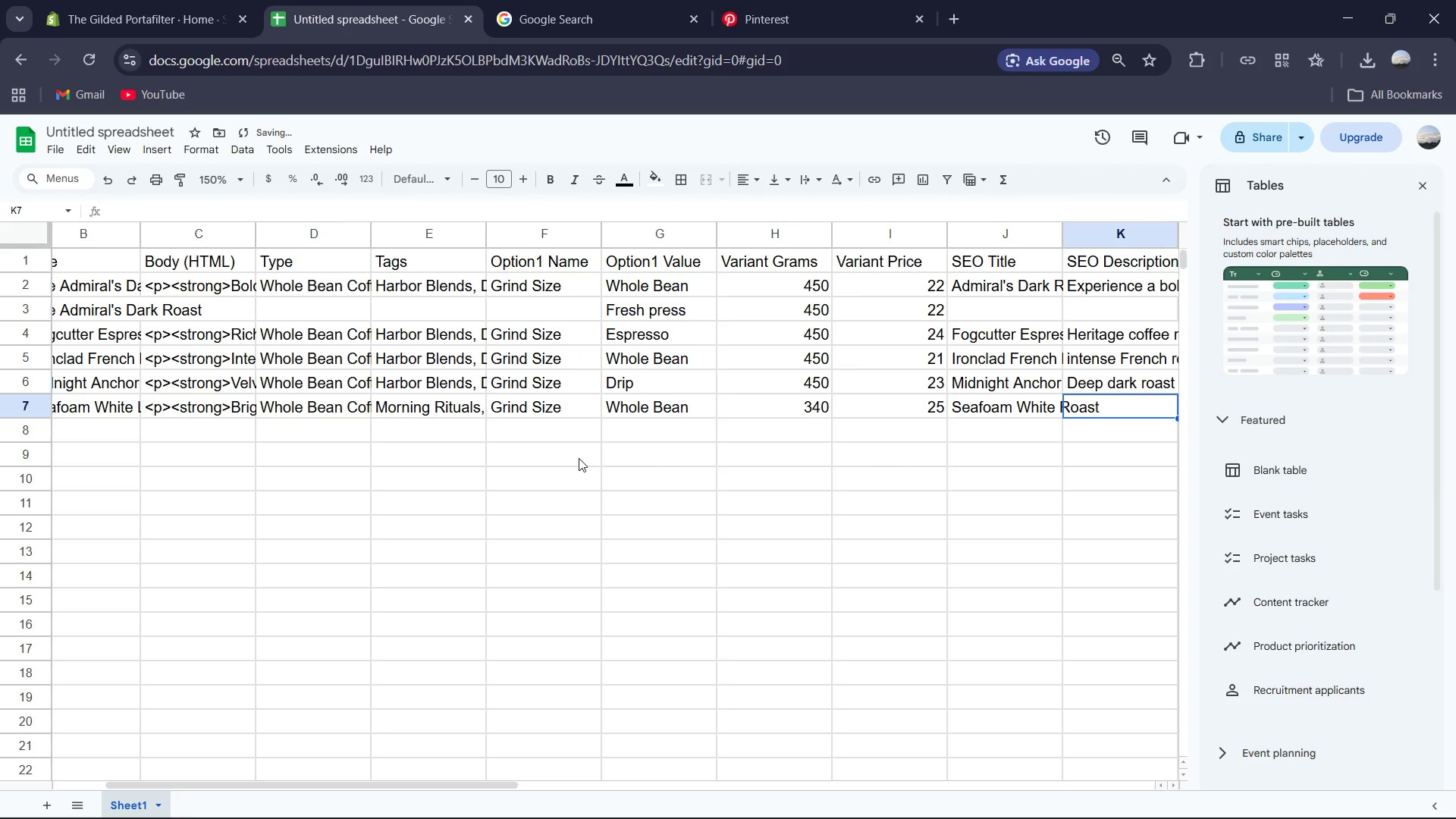 
type(Artisi)
key(Backspace)
type(an light roast coffee with floral notes. Part of our curated morning ritual collection.)
 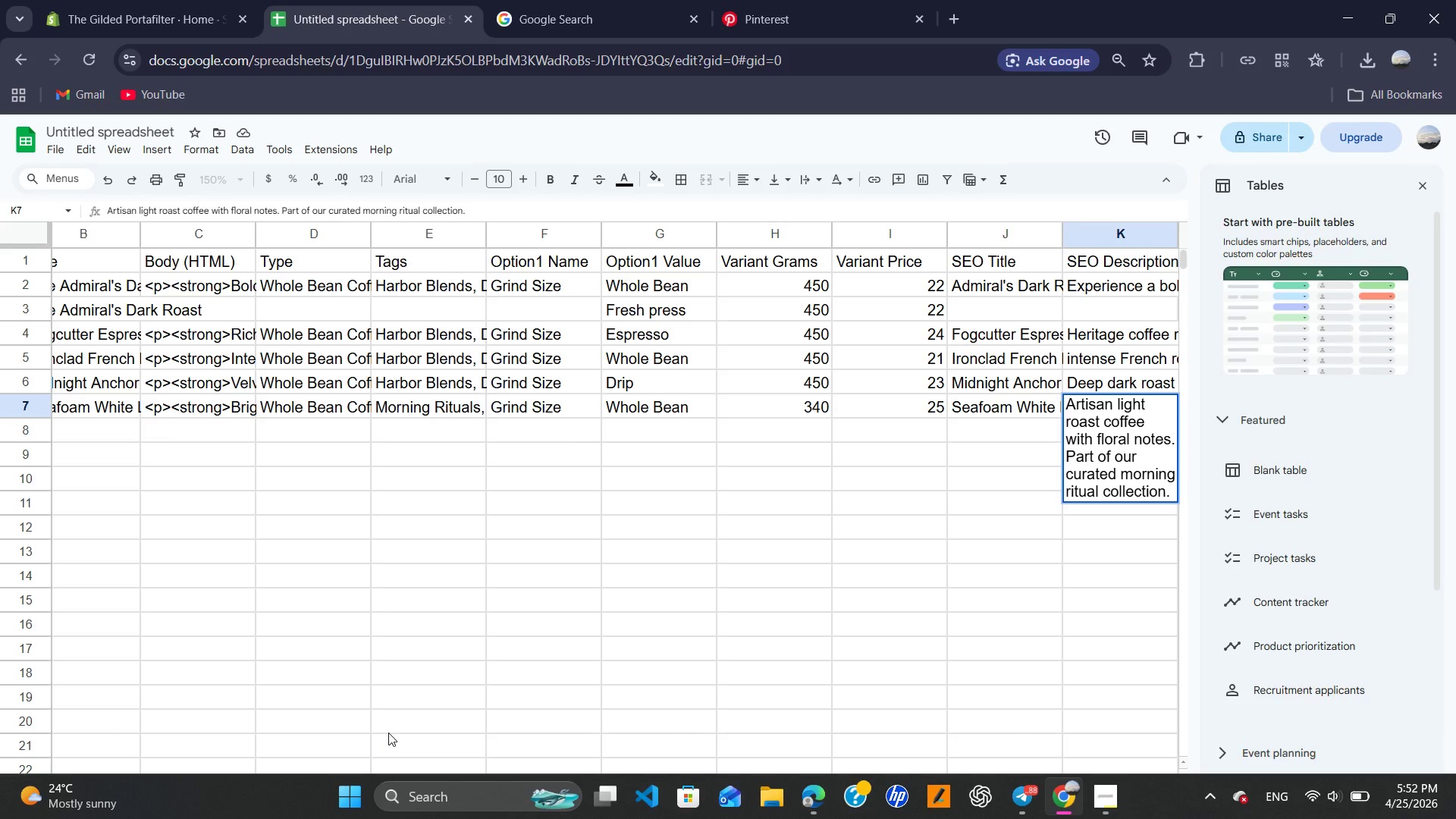 
left_click_drag(start_coordinate=[366, 782], to_coordinate=[233, 777])
 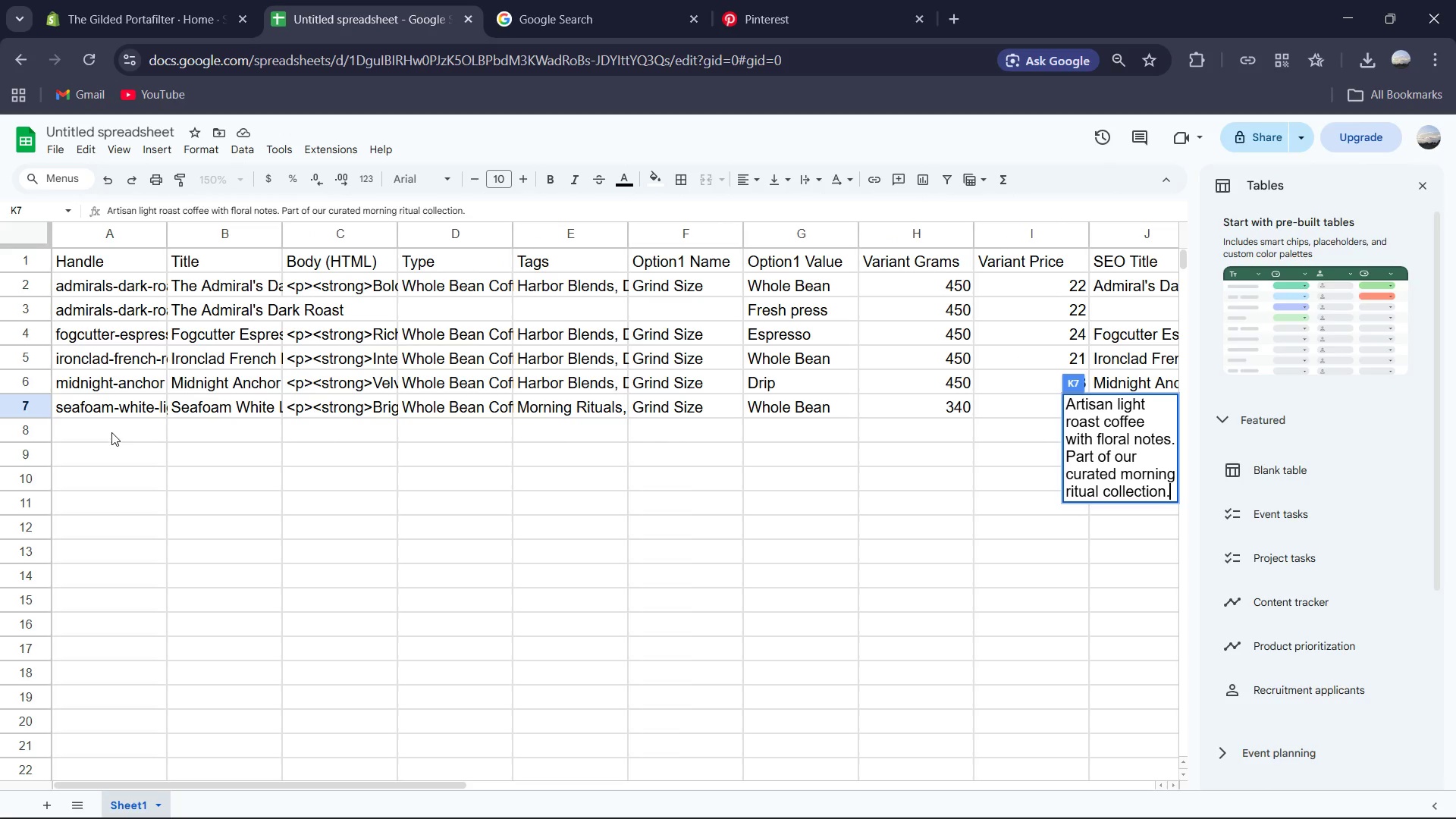 
left_click([111, 428])
 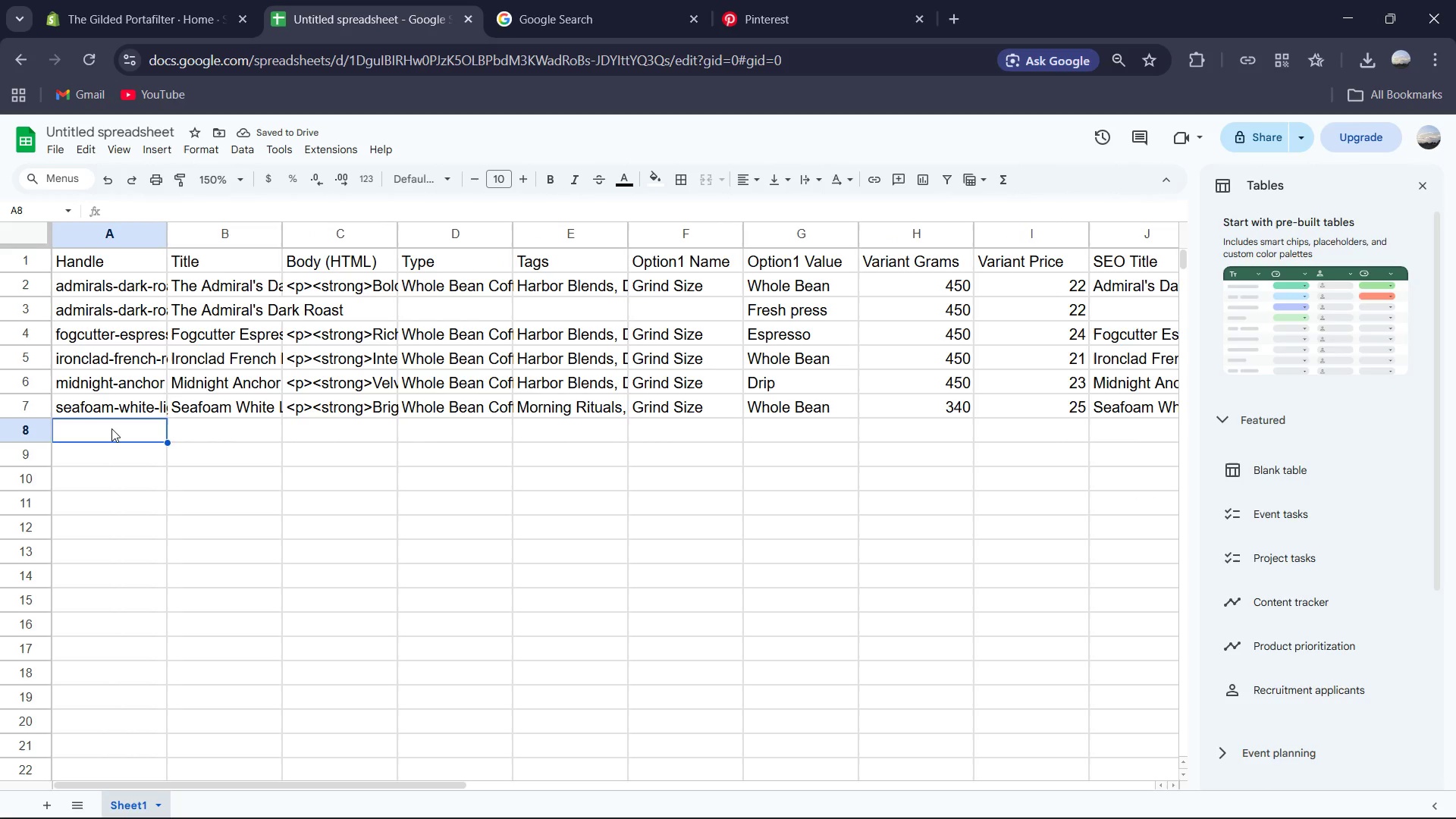 
type(golden-hour-medium)
 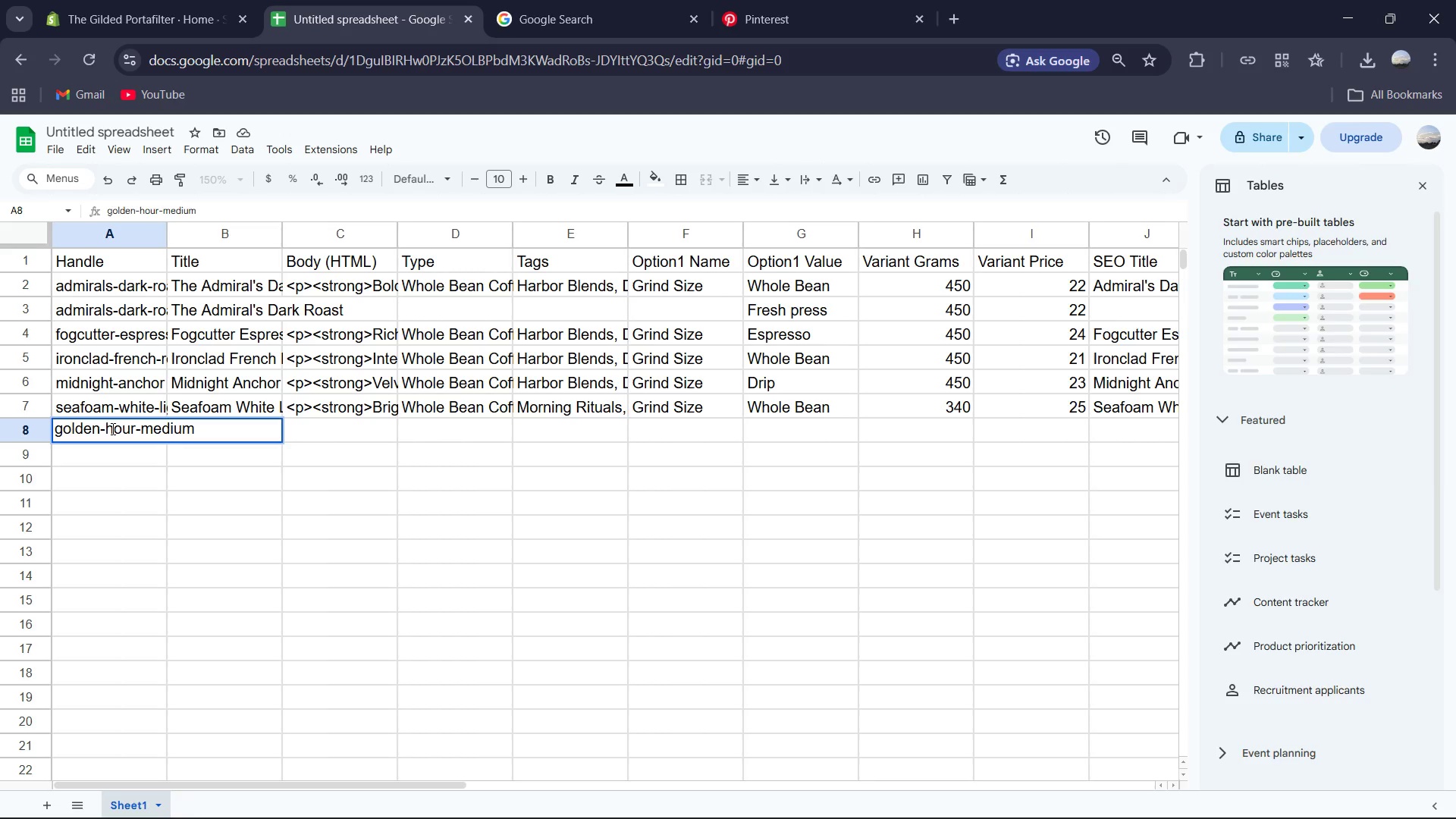 
key(ArrowRight)
 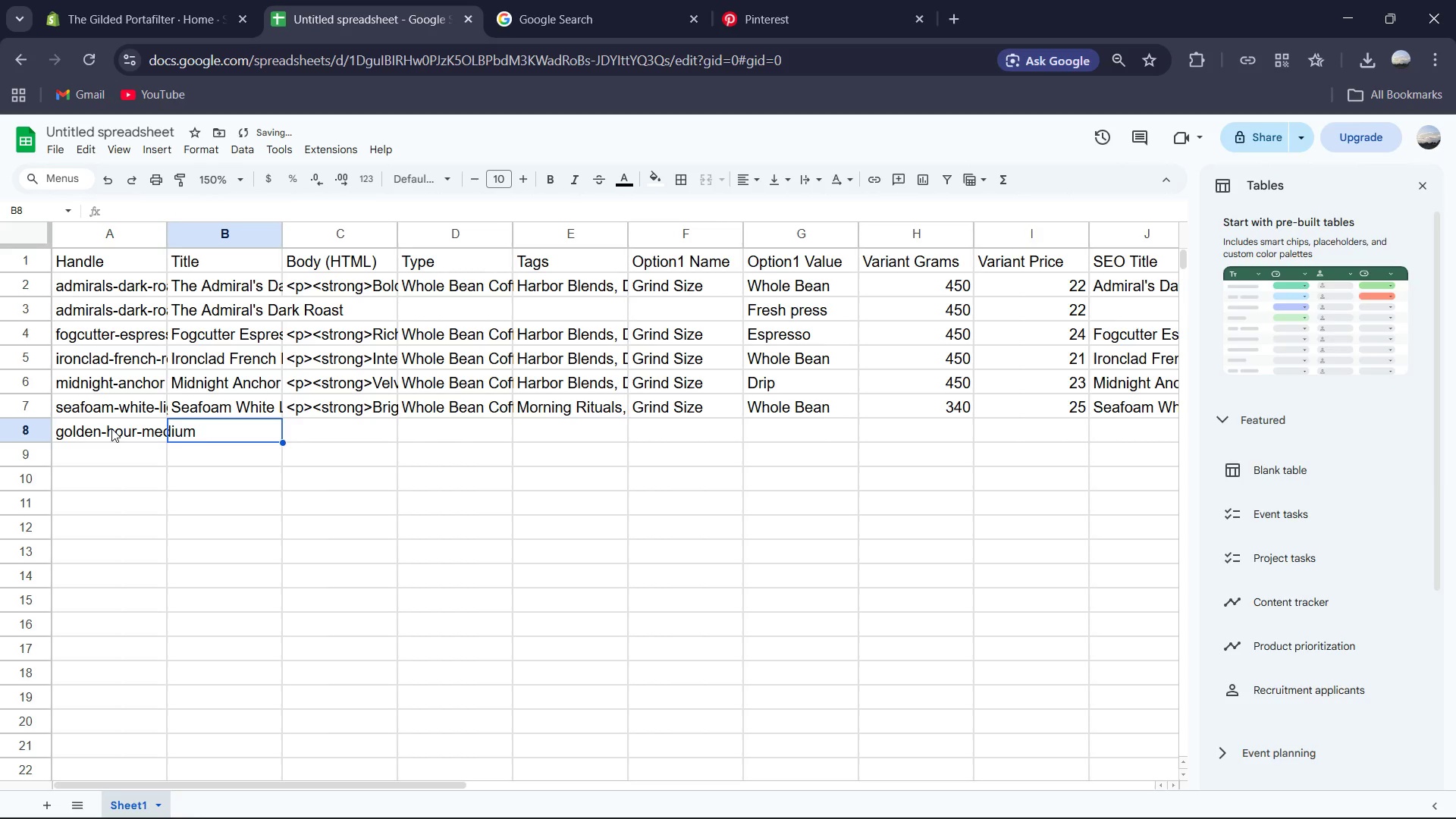 
type(Golden Hour Medium Roast)
 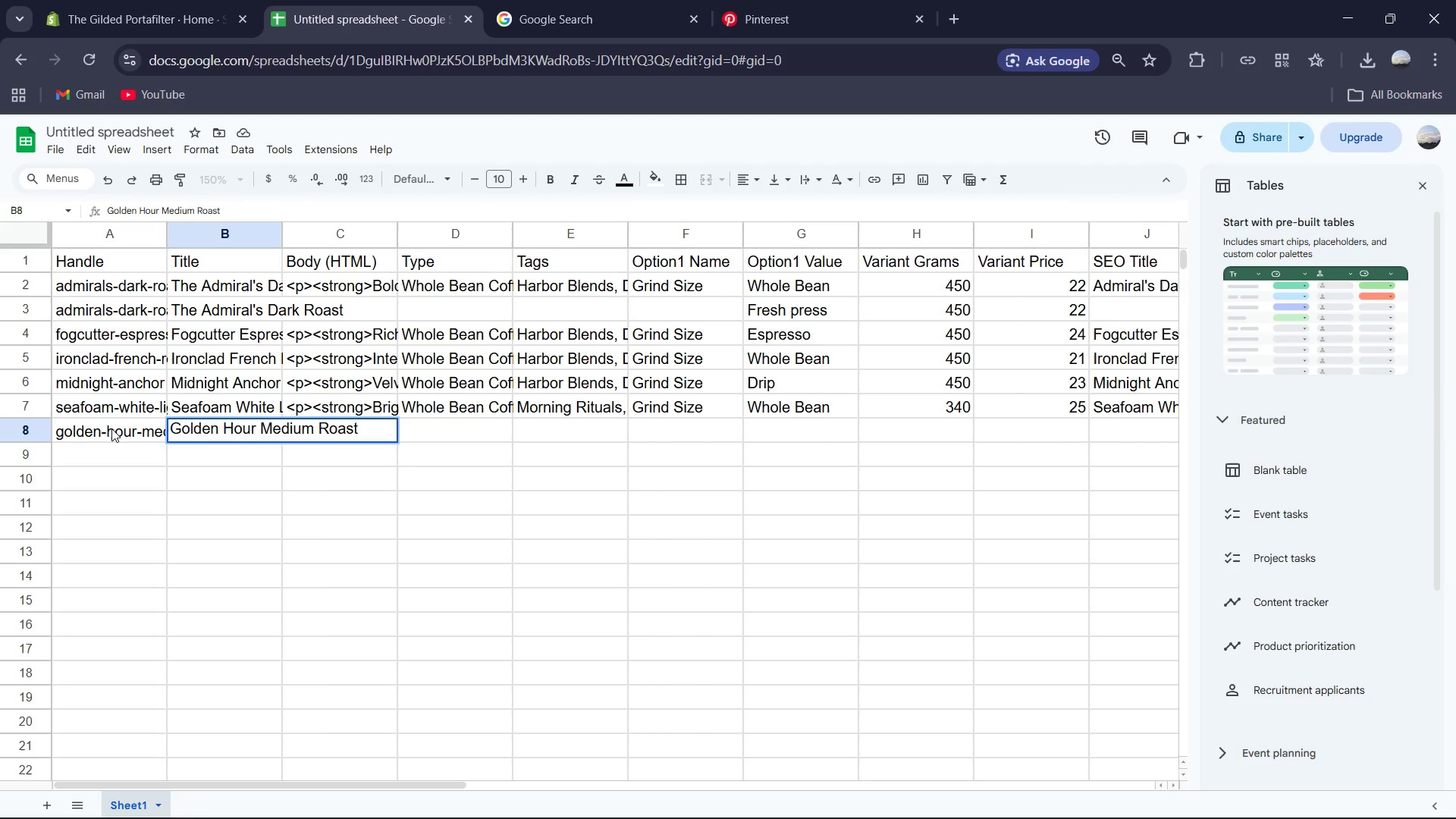 
key(ArrowRight)
 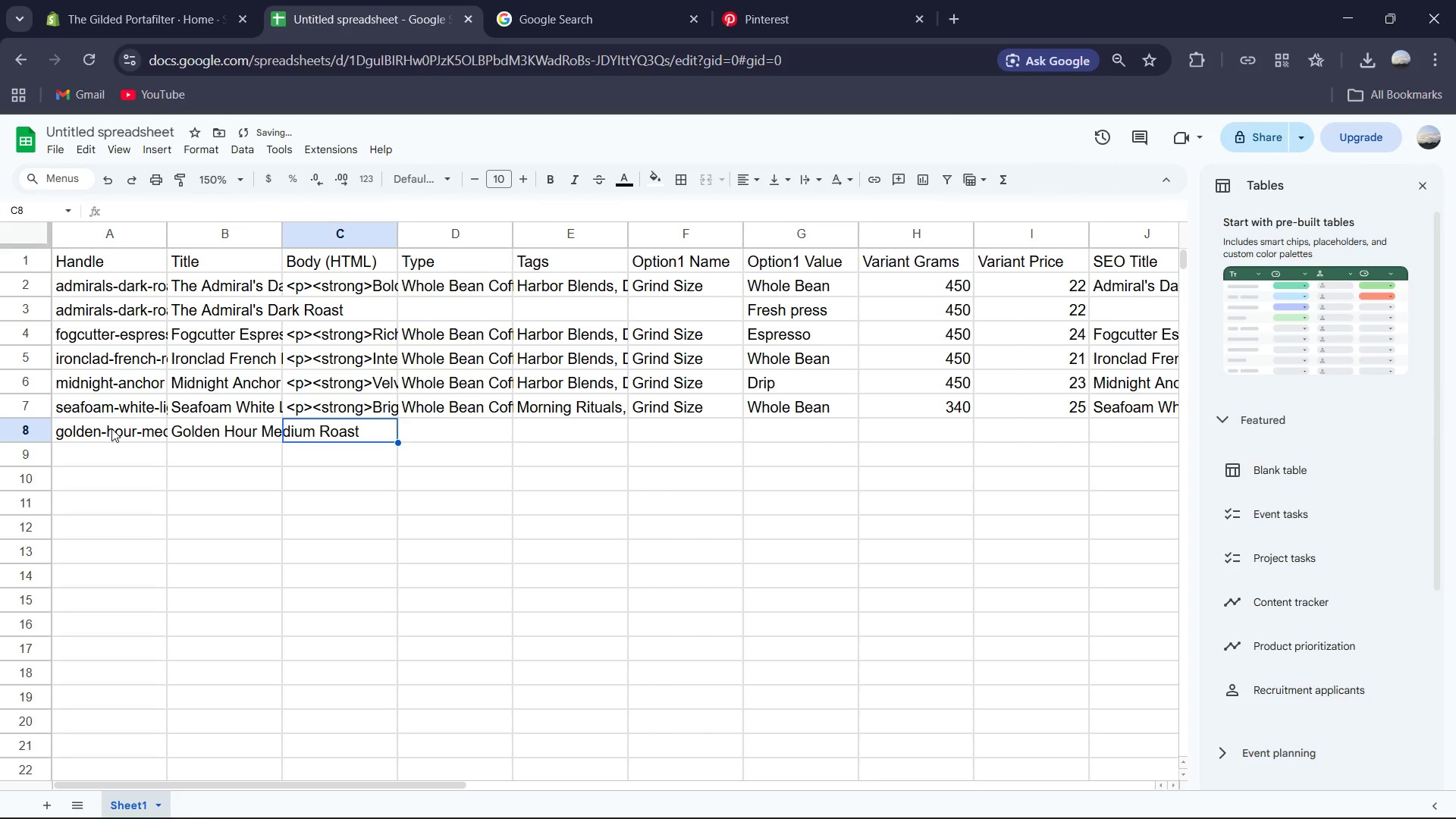 
type(<p><strong>Sun-Drenched & s)
key(Backspace)
type(Sweet.</strong>Ho)
 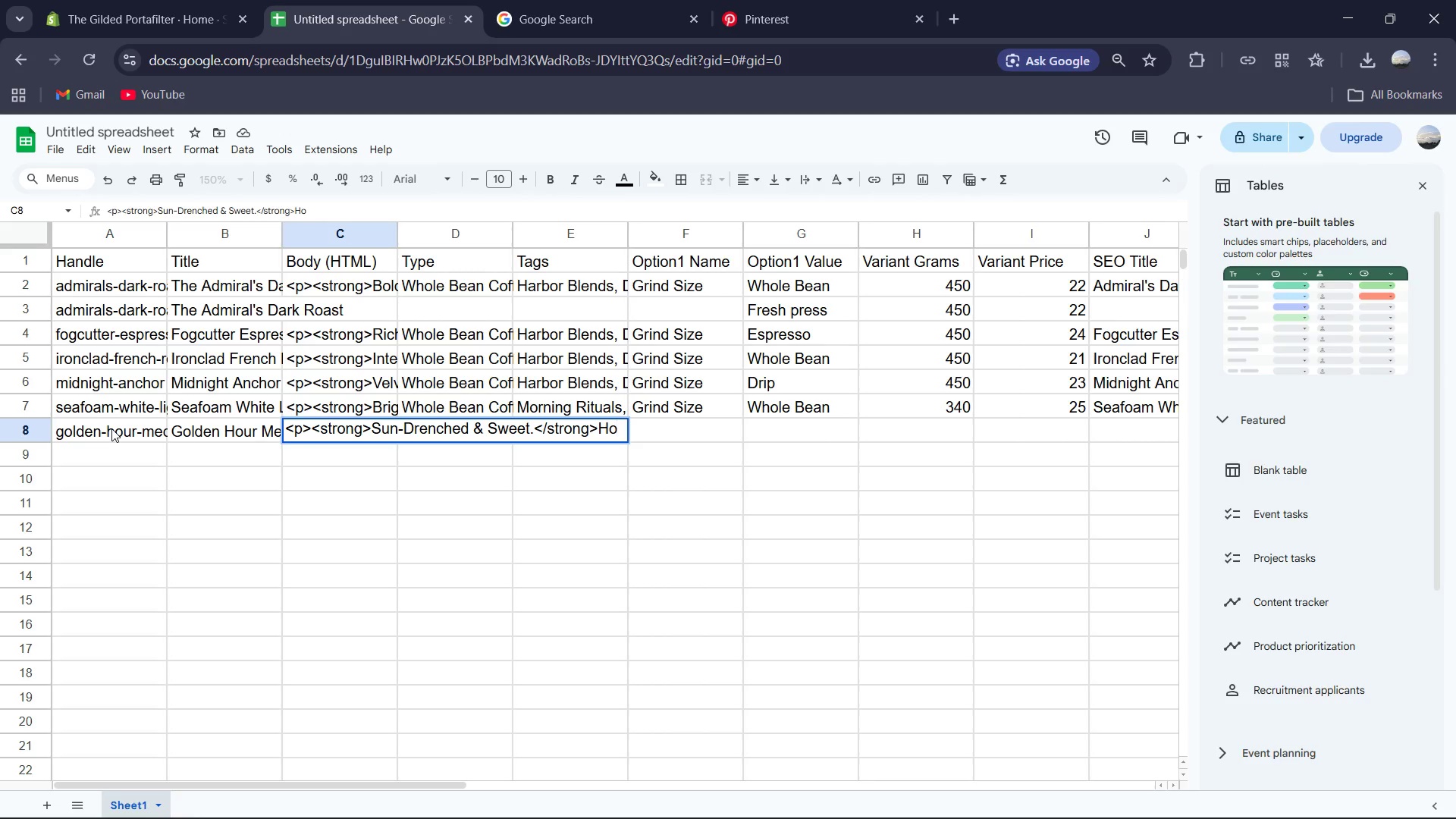 
wait(6.72)
 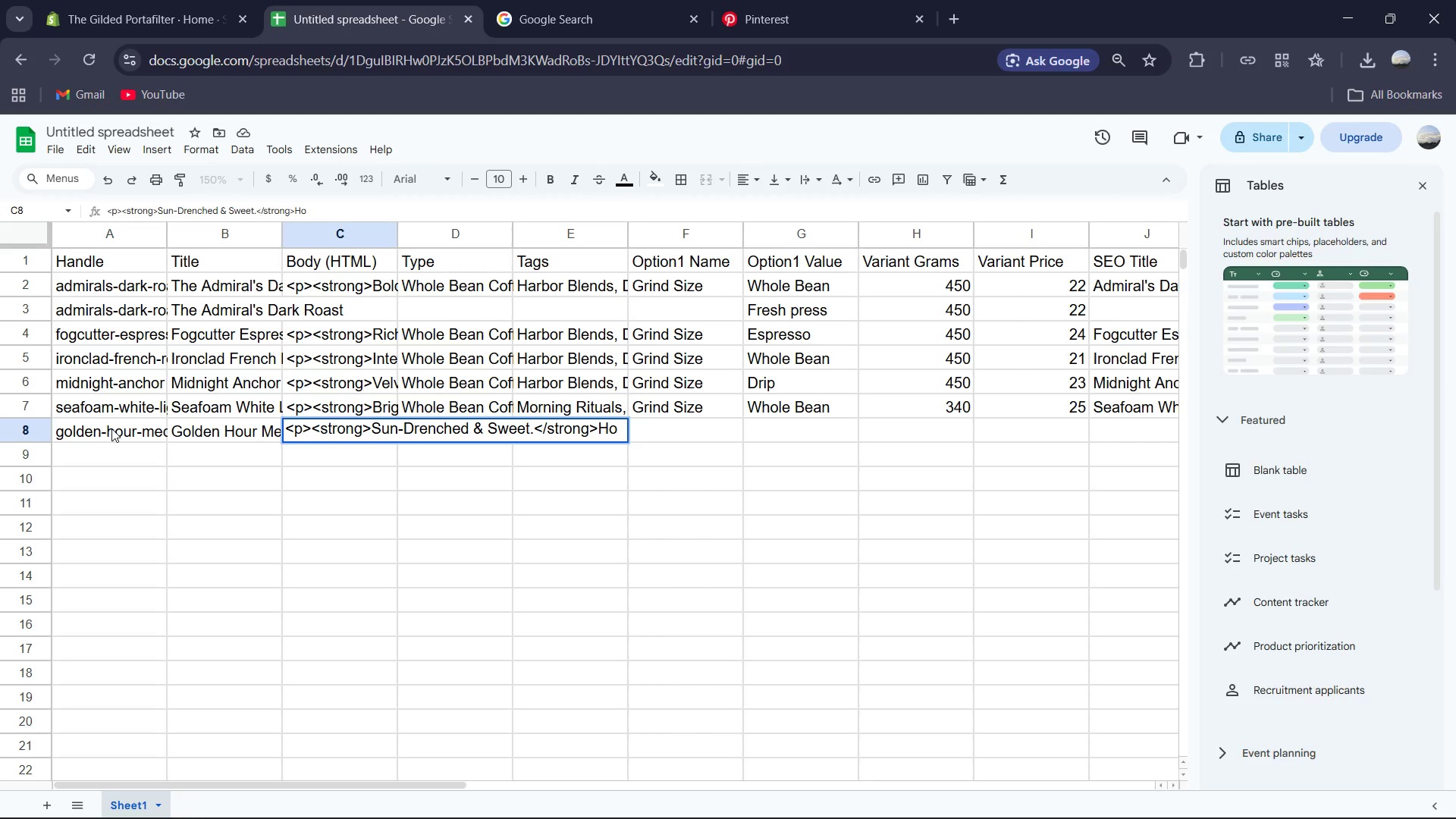 
type(ney-processed with caramel sweetness and a smooth, balanced body.</p>)
 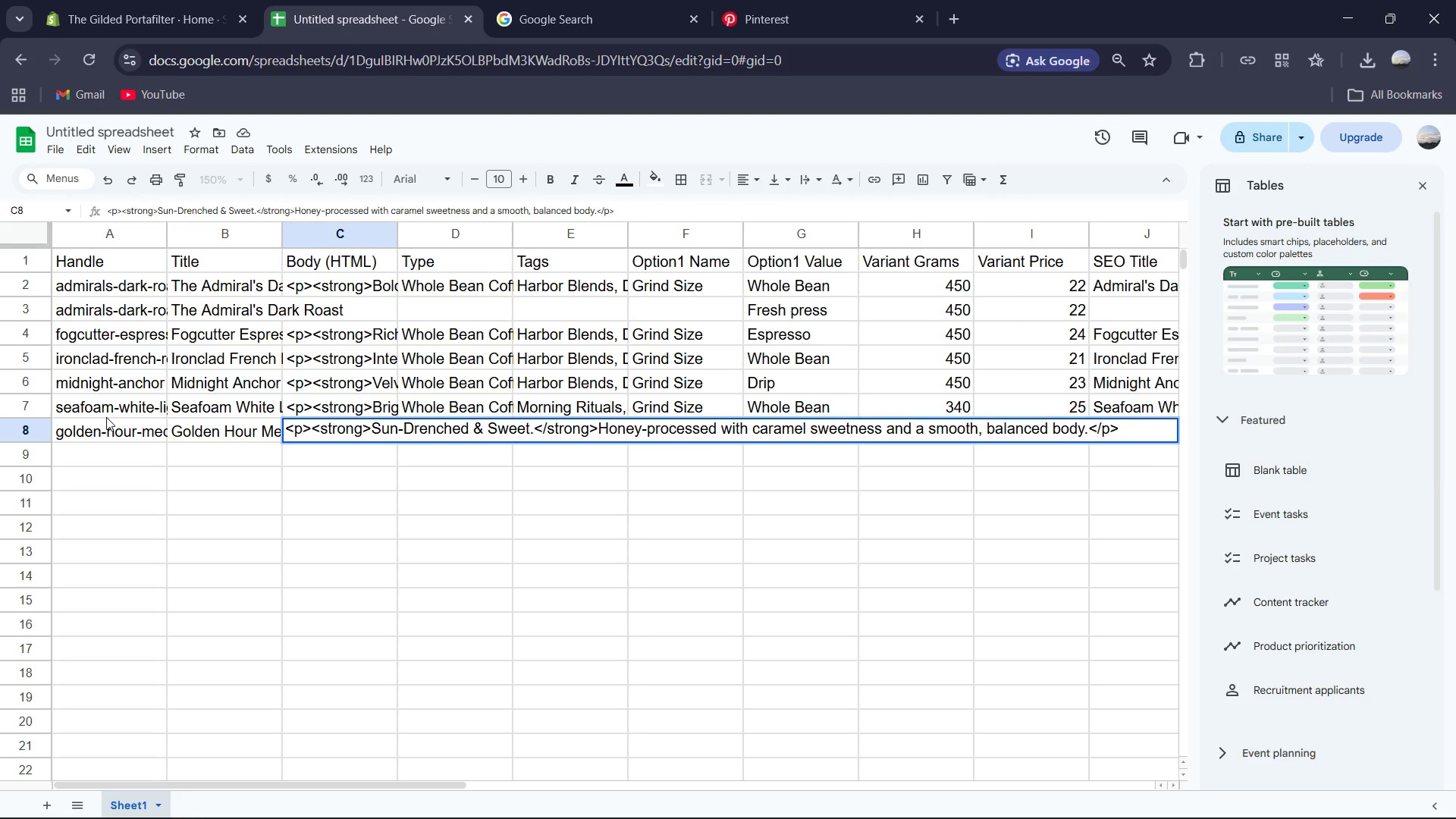 
left_click([397, 460])
 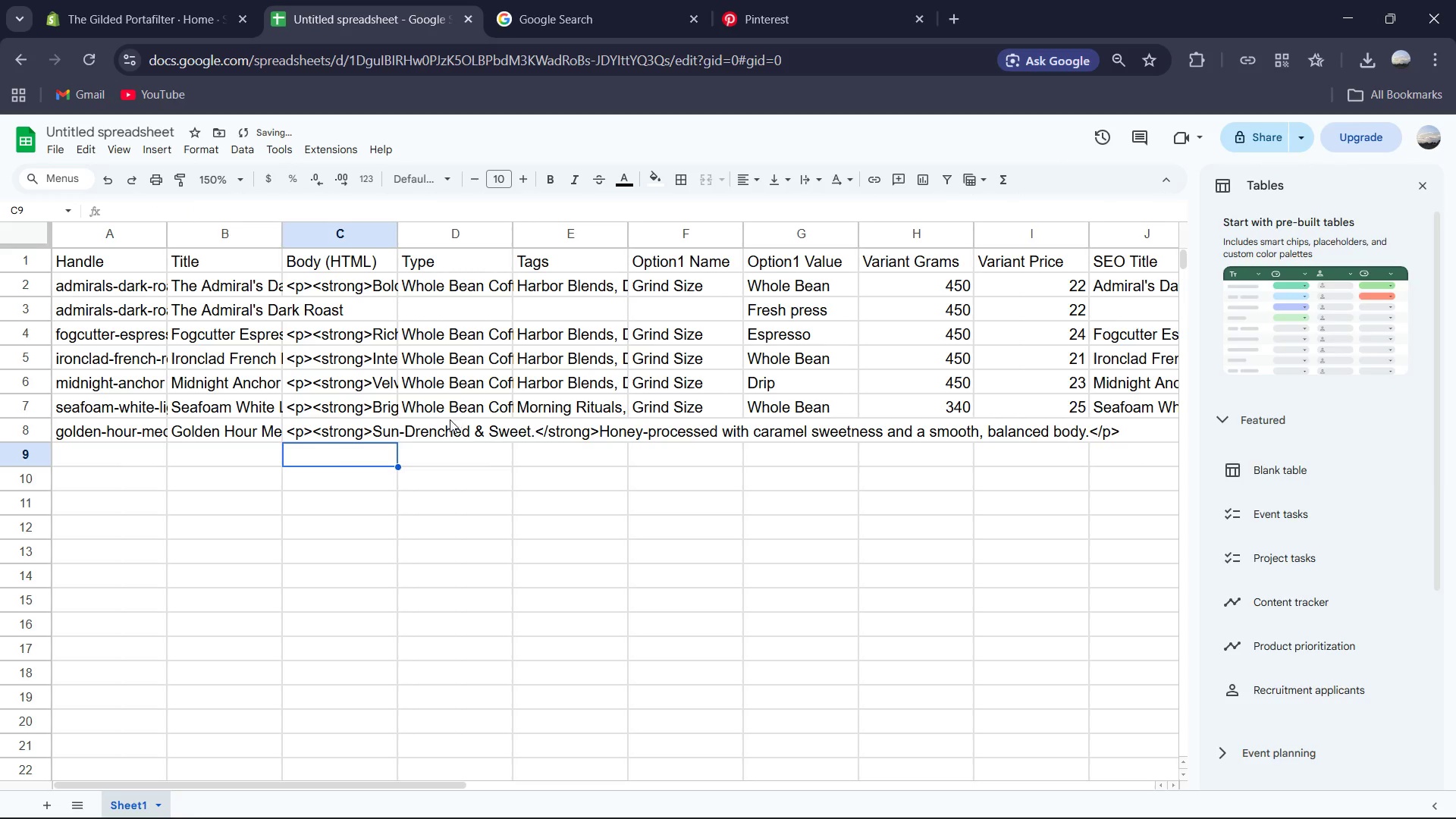 
left_click([449, 430])
 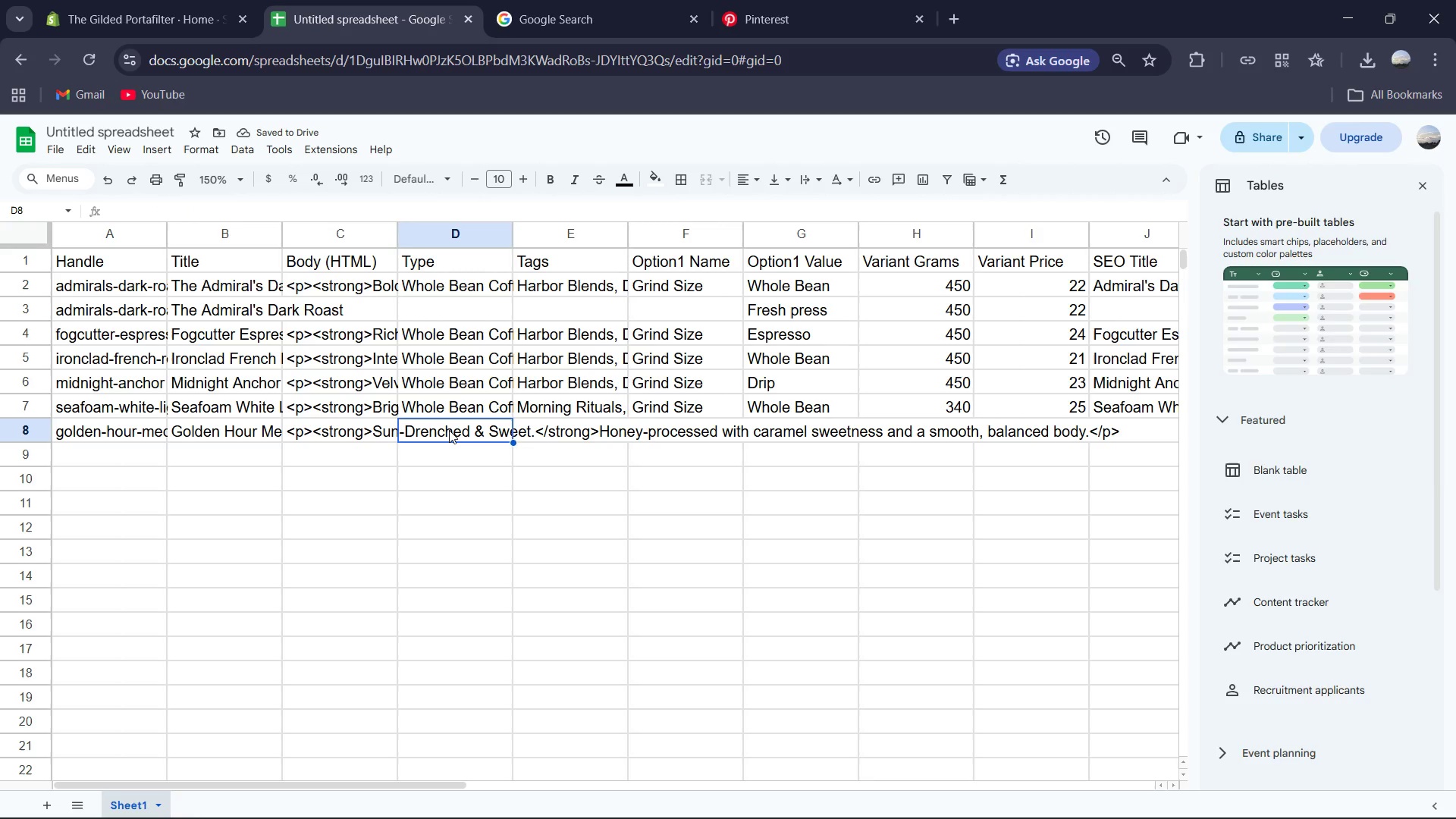 
wait(5.34)
 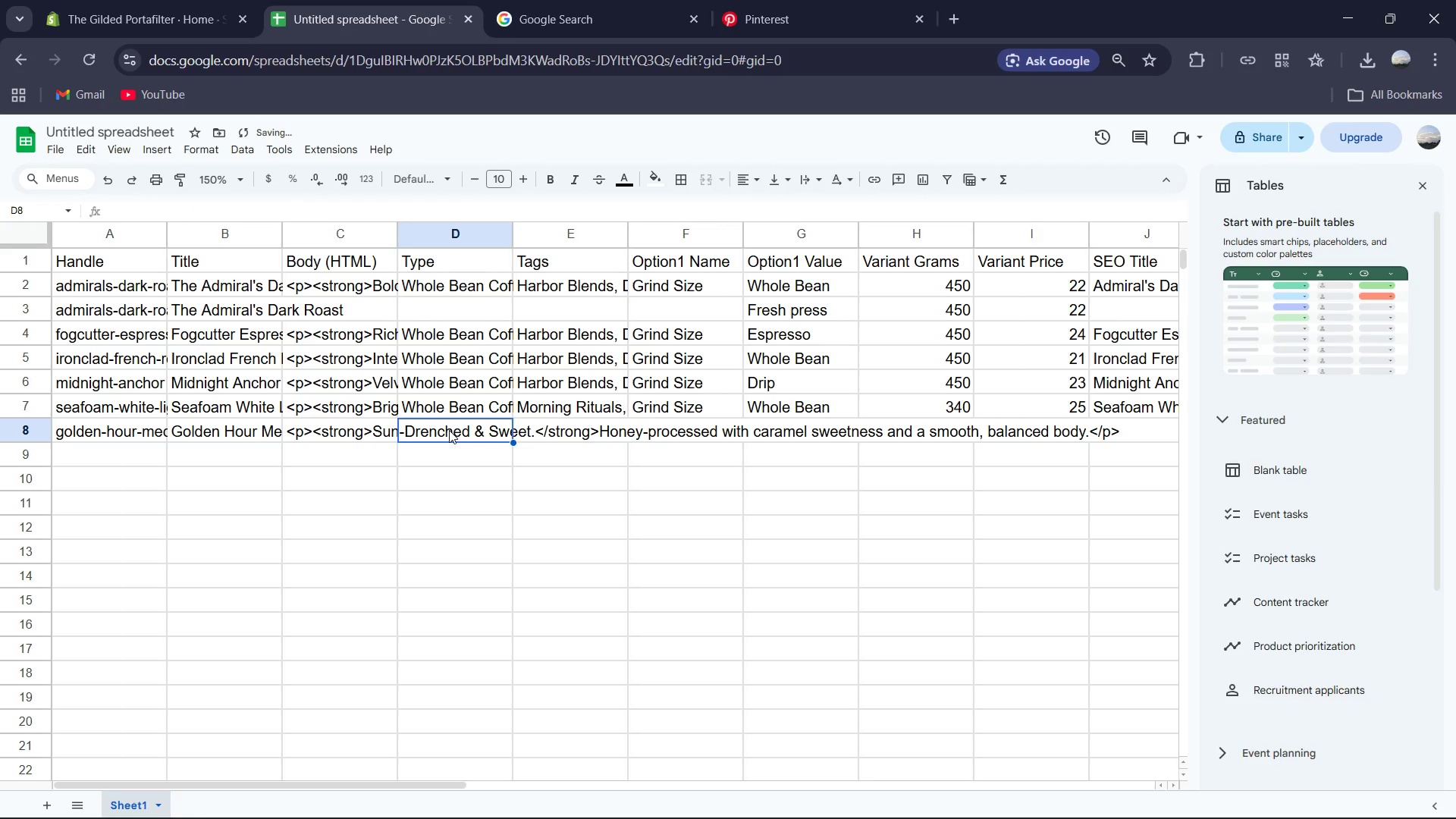 
type(Wh)
key(Tab)
type(M)
key(Tab)
type(G)
key(Tab)
type(Drip)
 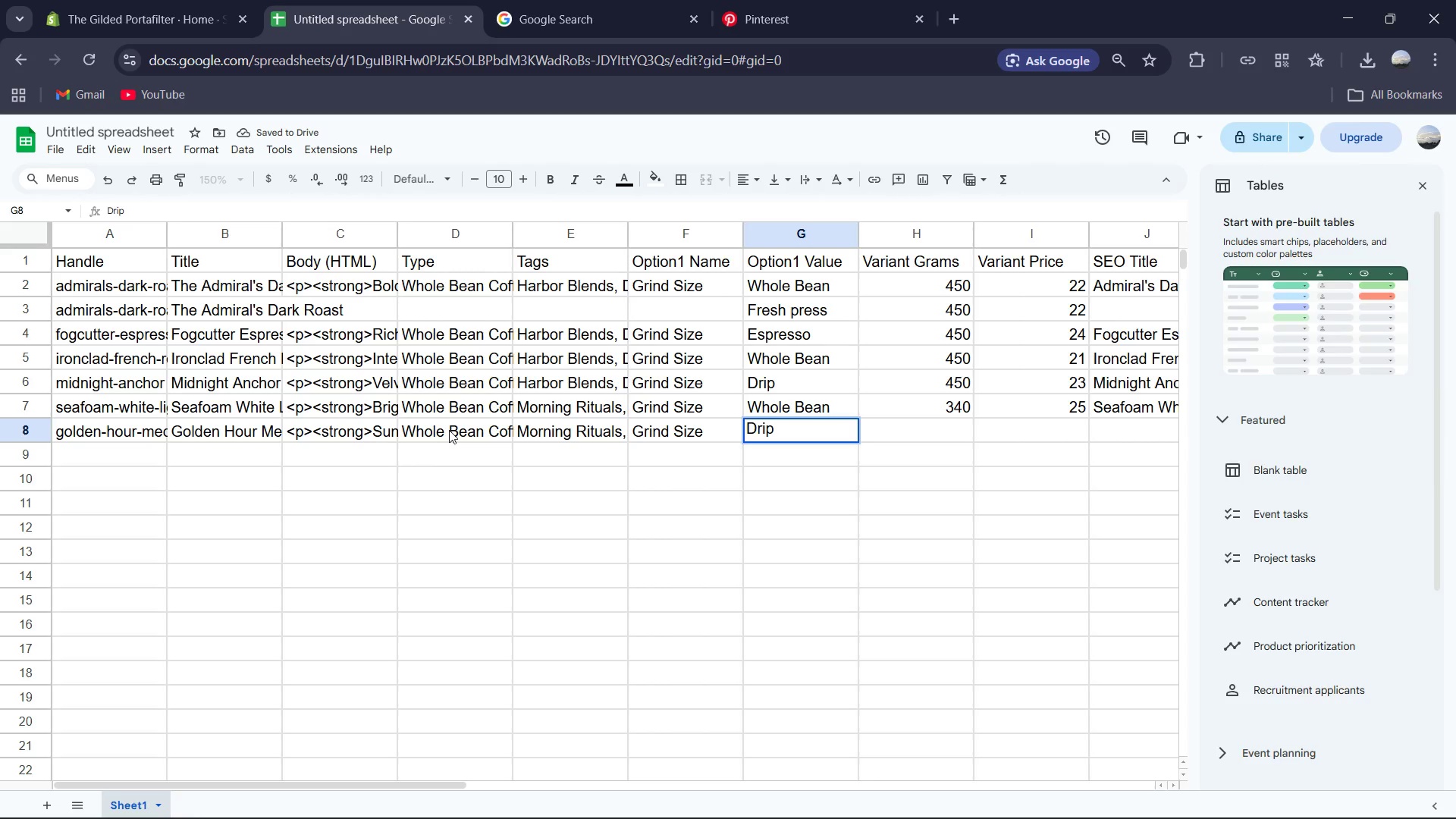 
key(Enter)
 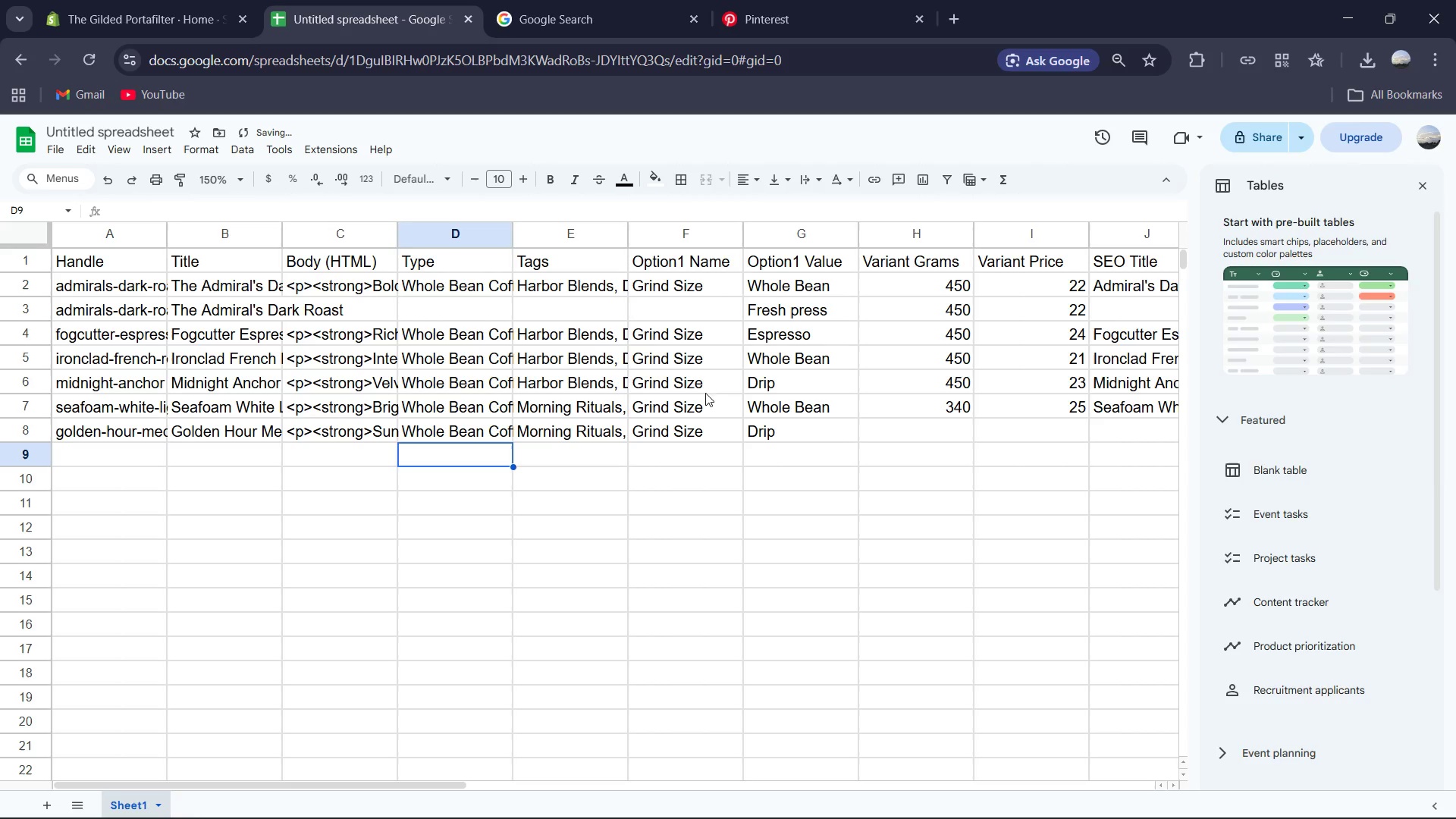 
left_click([806, 437])
 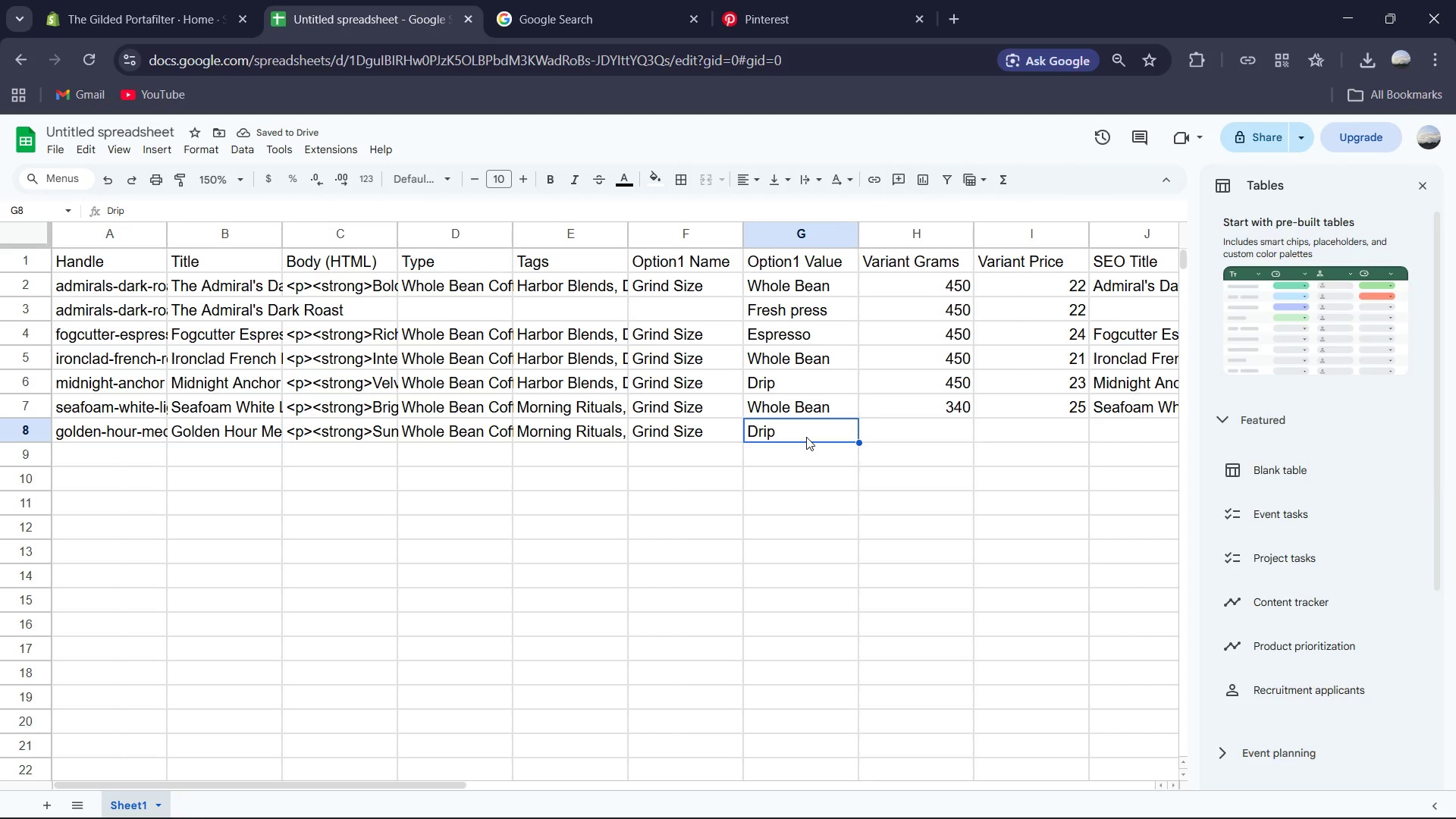 
key(ArrowRight)
 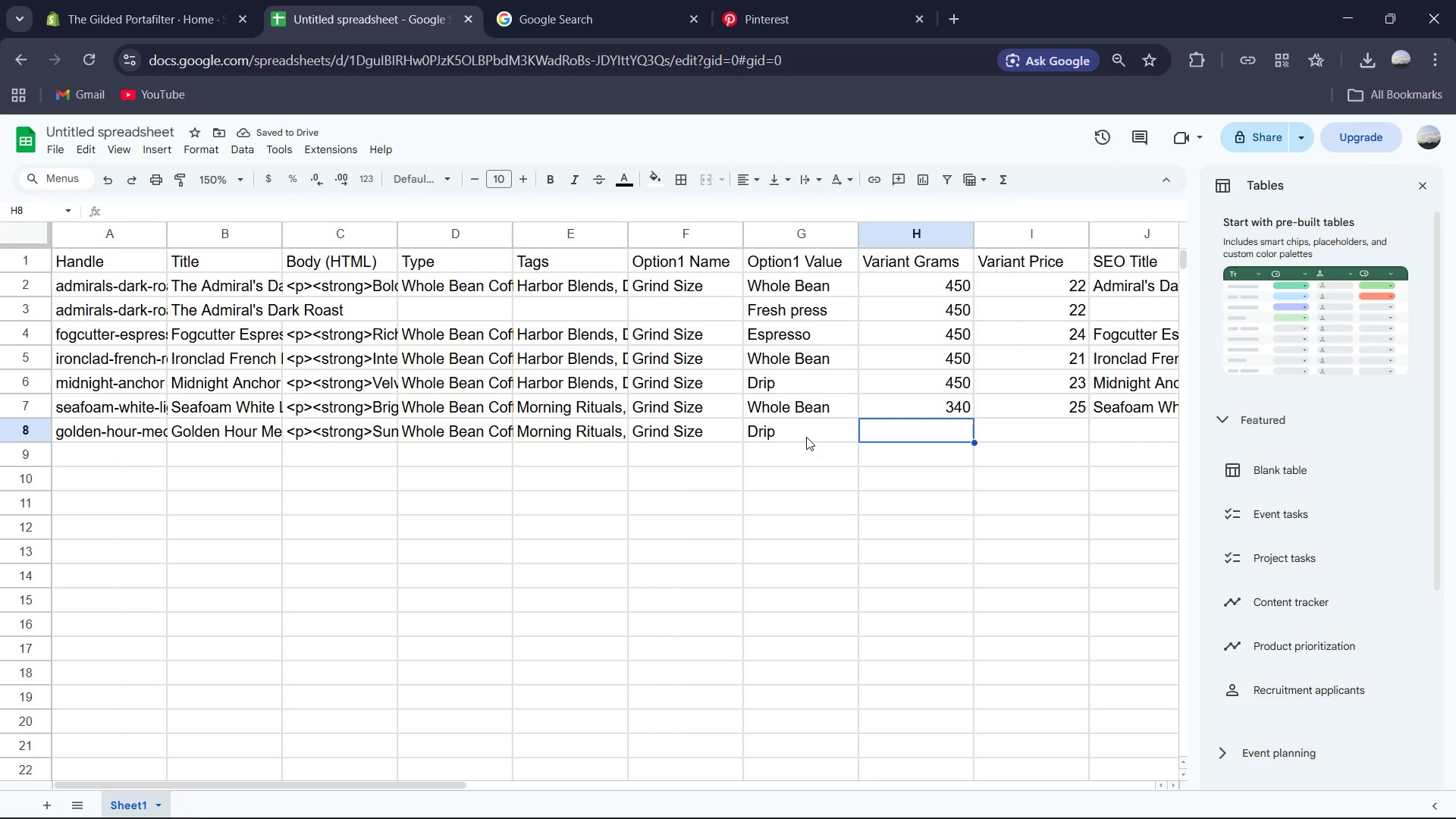 
key(Numpad4)
 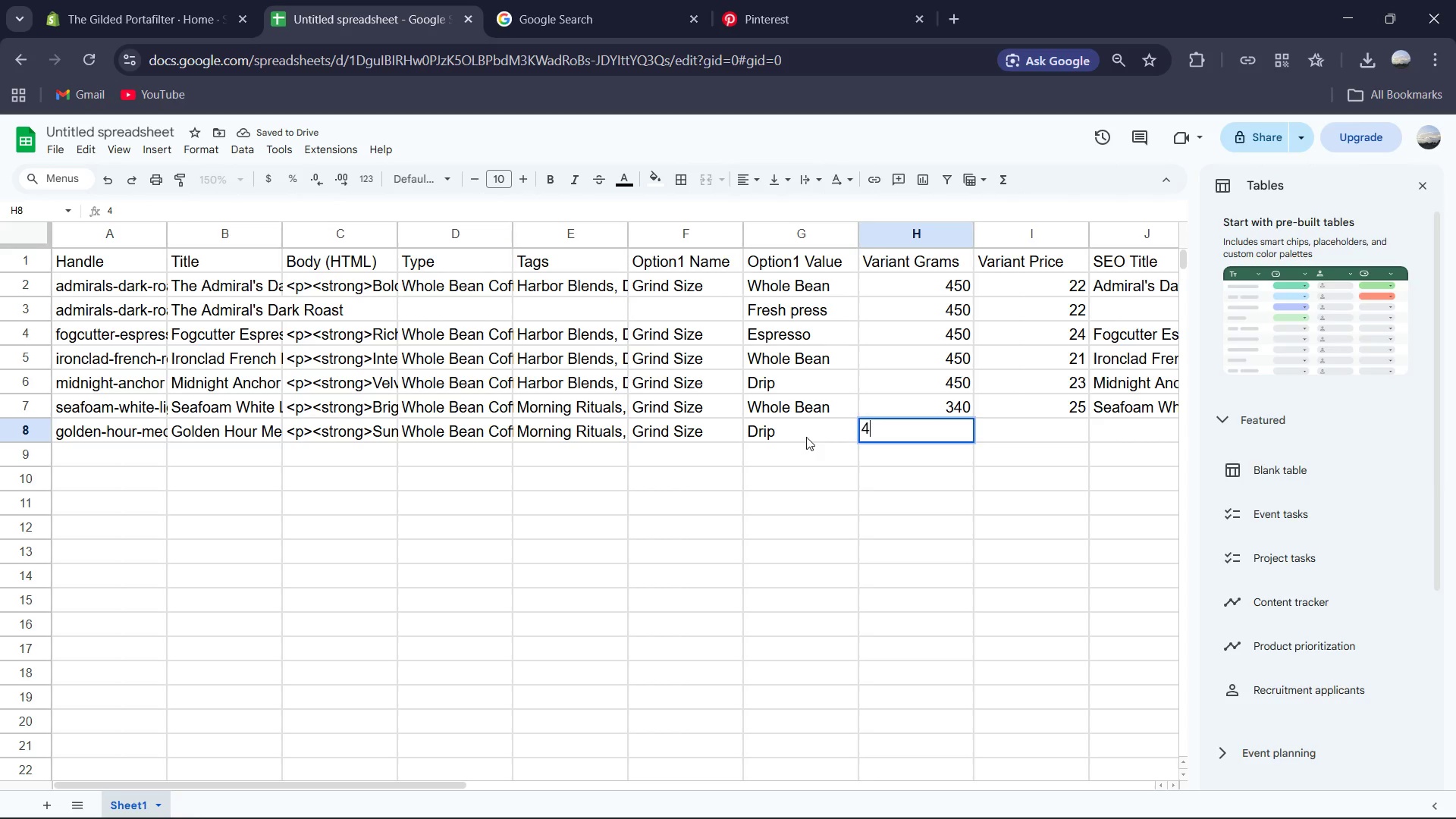 
key(Numpad5)
 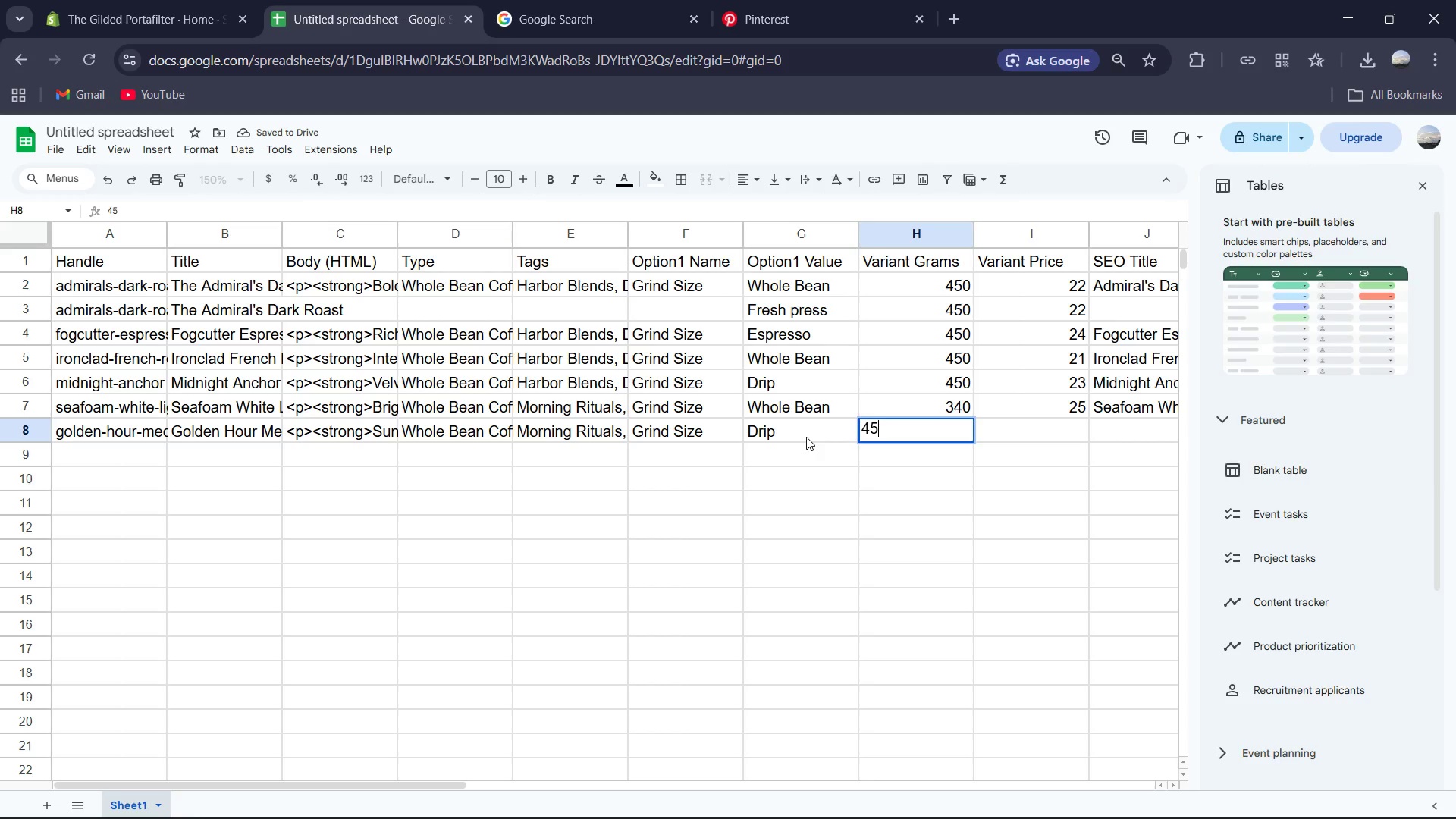 
key(Numpad0)
 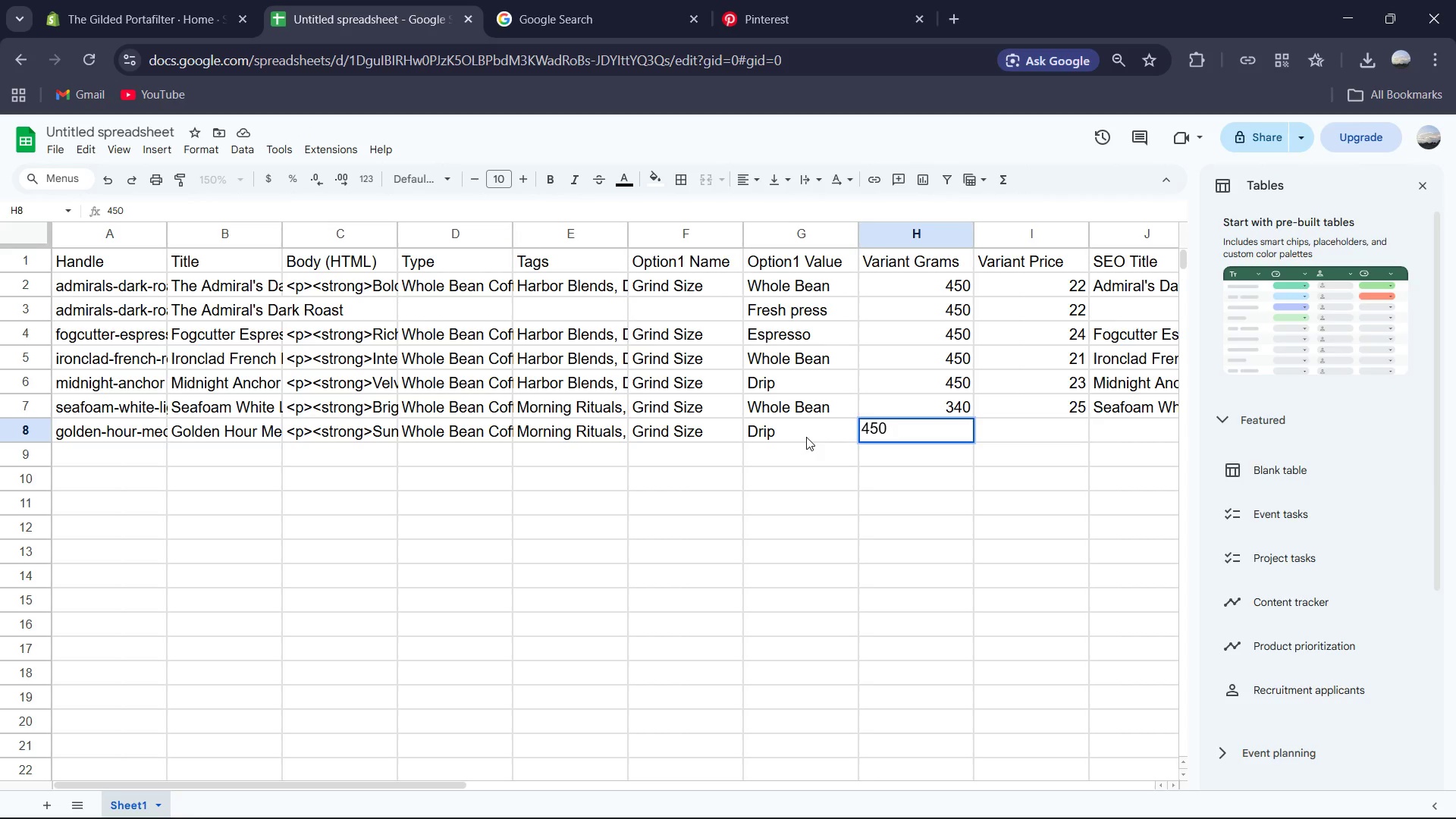 
key(ArrowRight)
 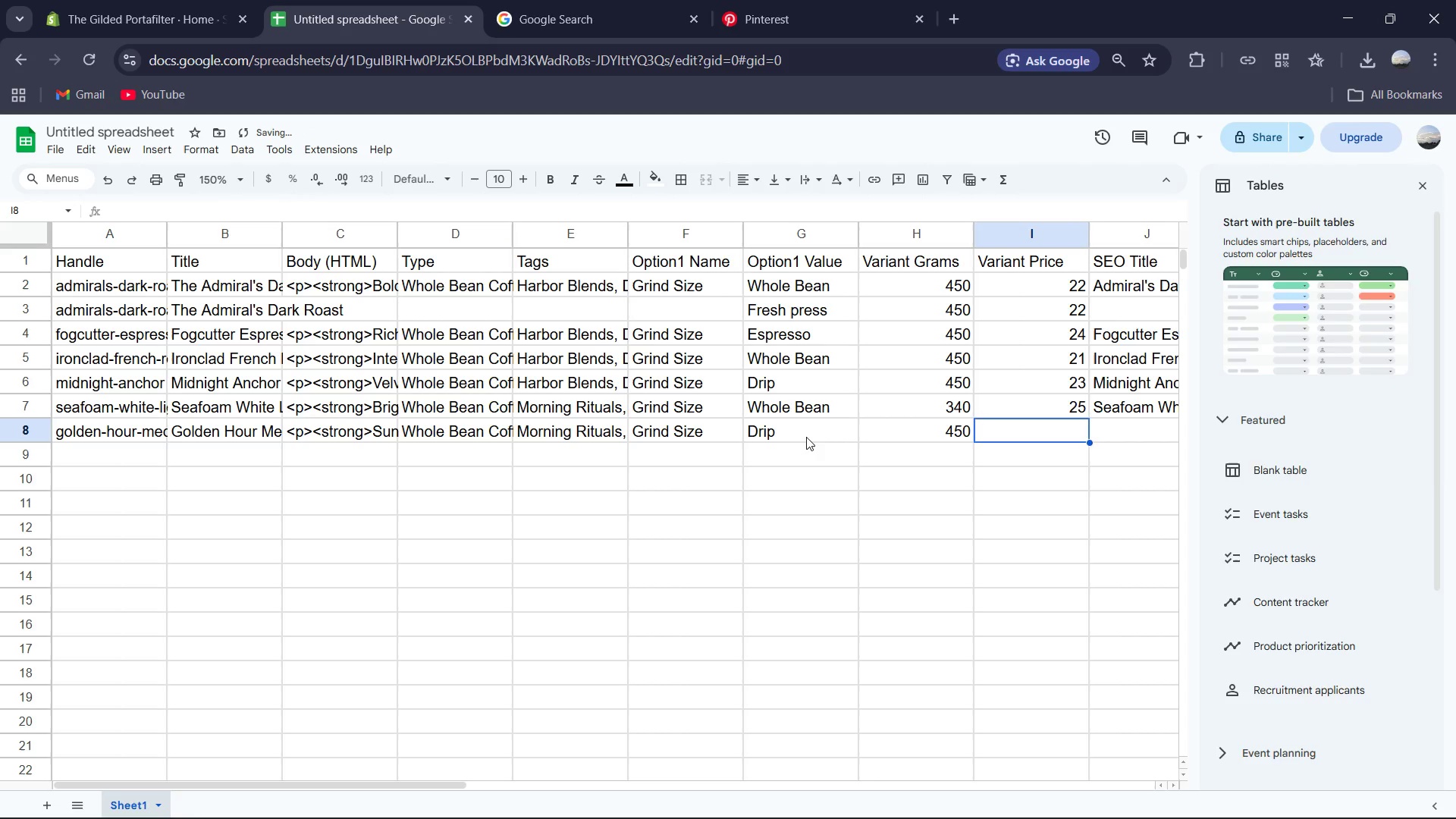 
key(Numpad2)
 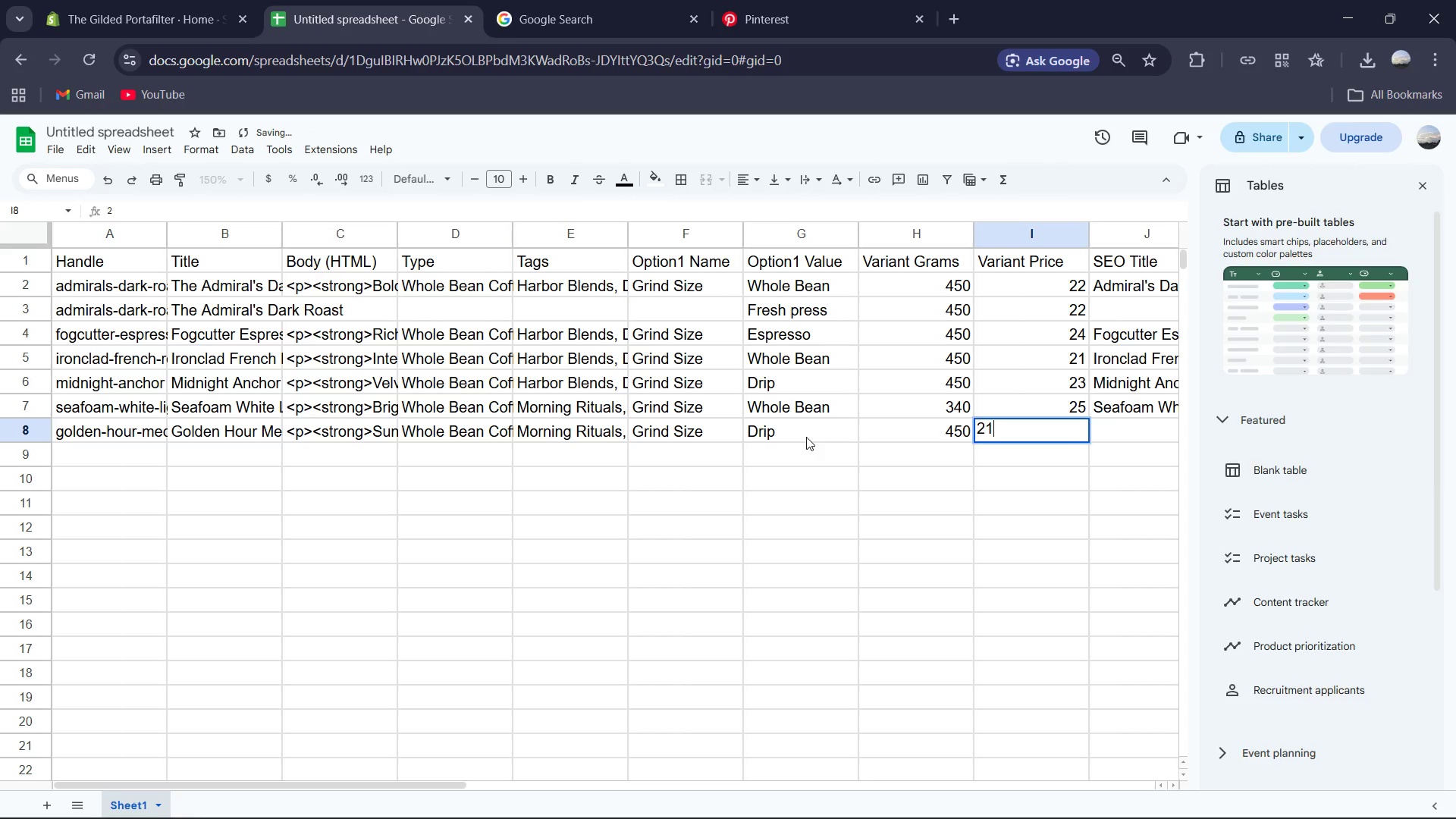 
key(Numpad1)
 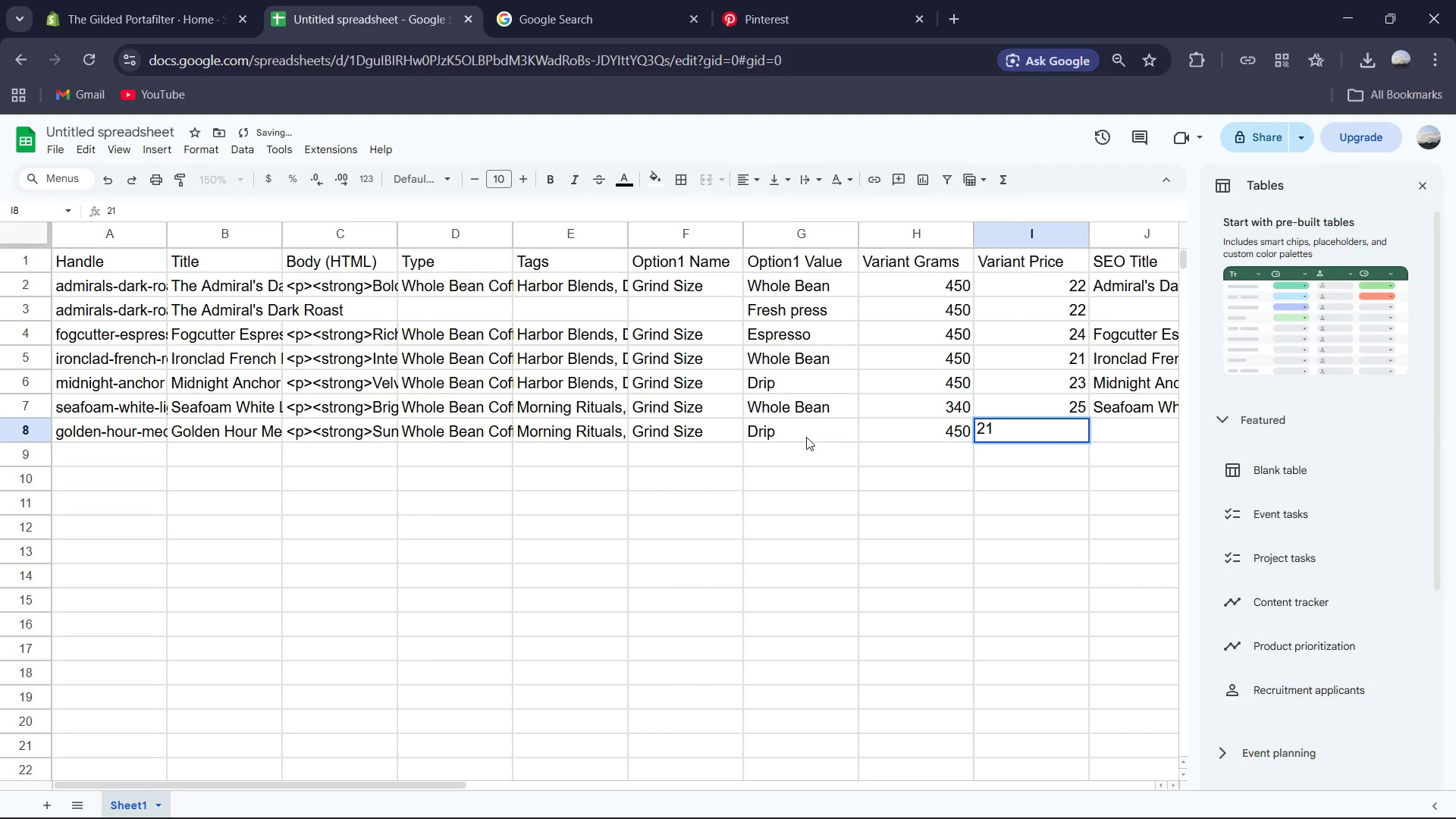 
key(ArrowRight)
 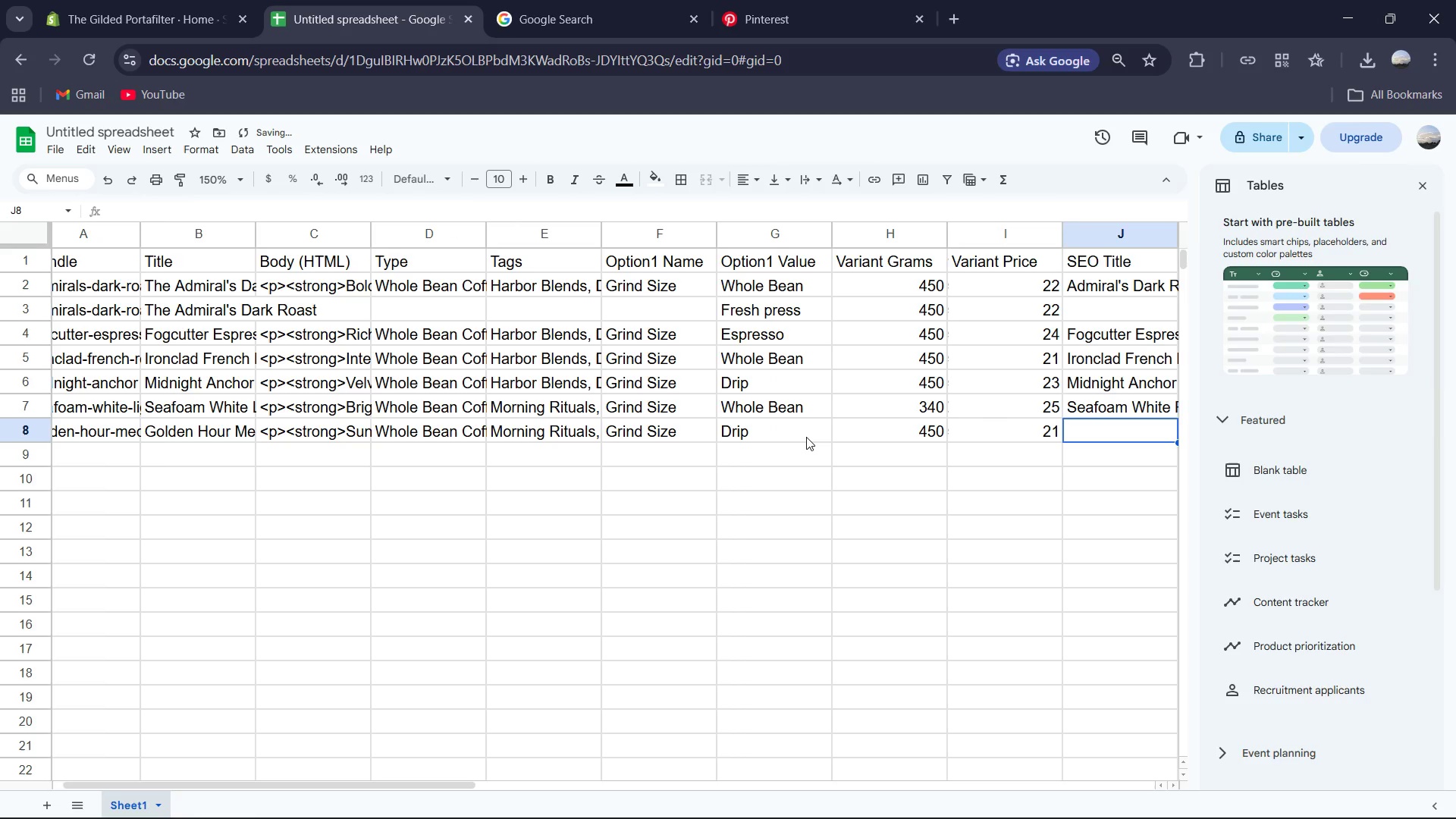 
type(Golden Hour Ra)
key(Backspace)
type(oast)
 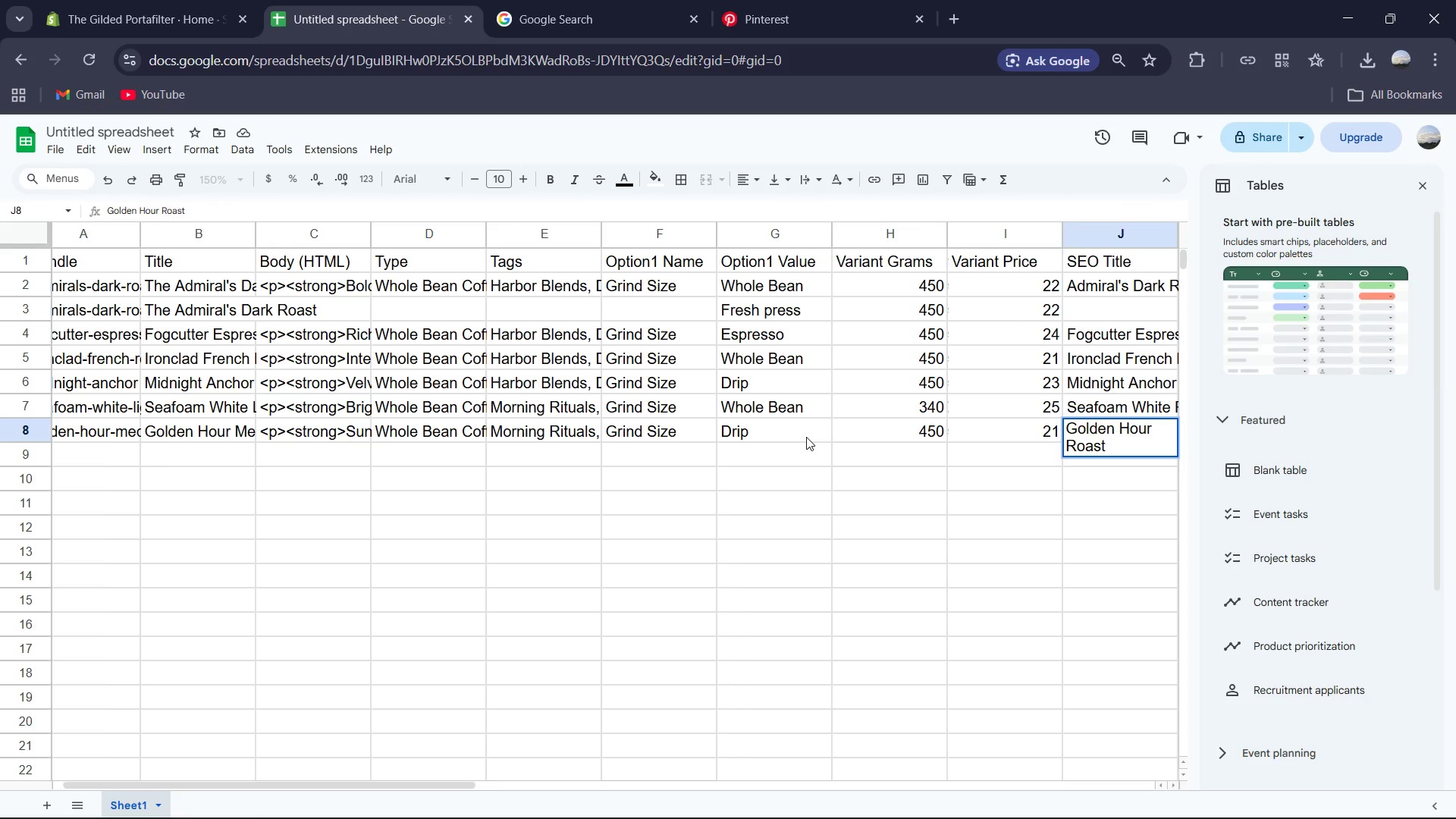 
type(Smooth medium roast coffee with honey-processed sweetness. Balnced ad)
key(Backspace)
type(nd bright.)
 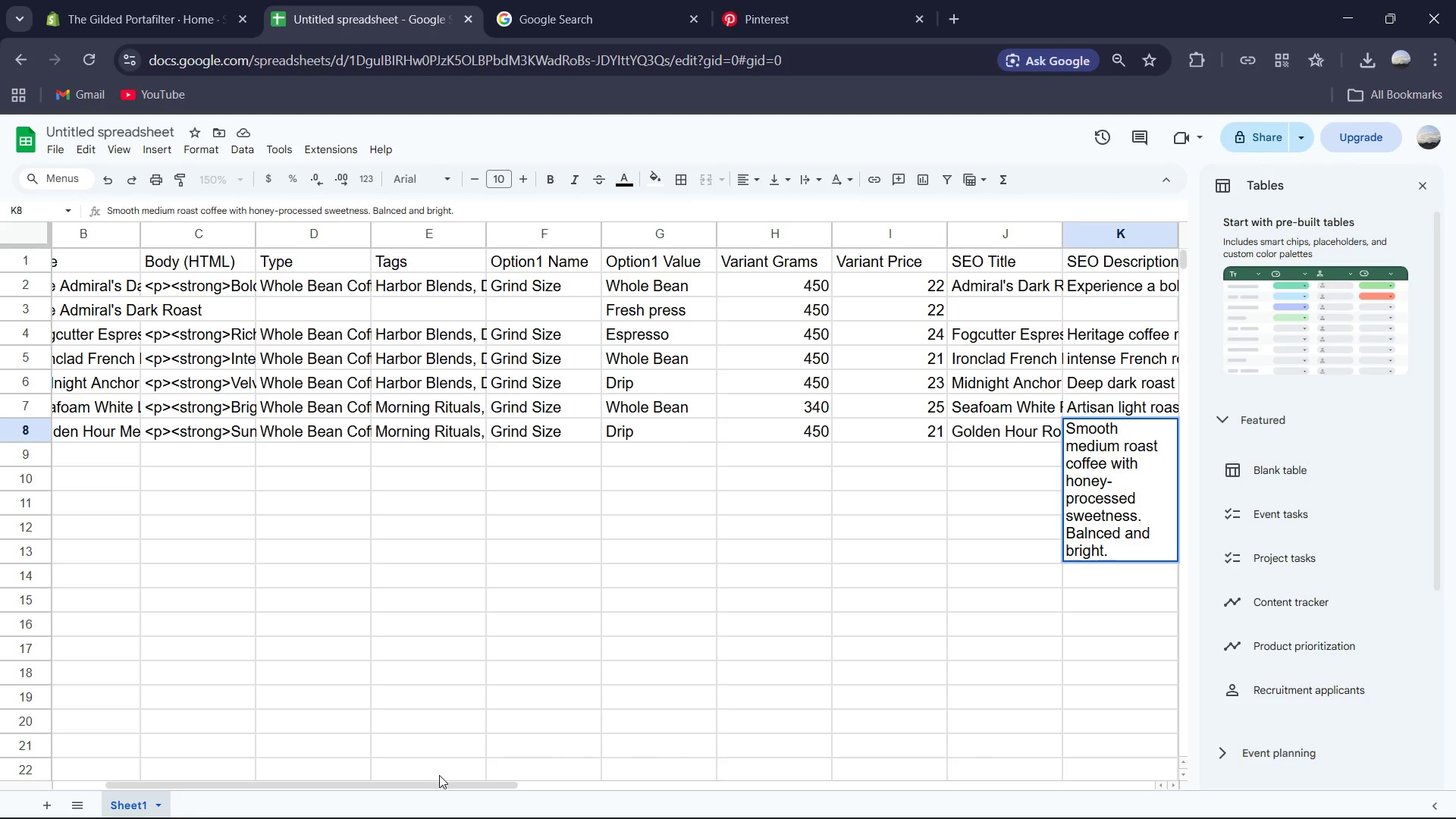 
left_click_drag(start_coordinate=[440, 783], to_coordinate=[254, 794])
 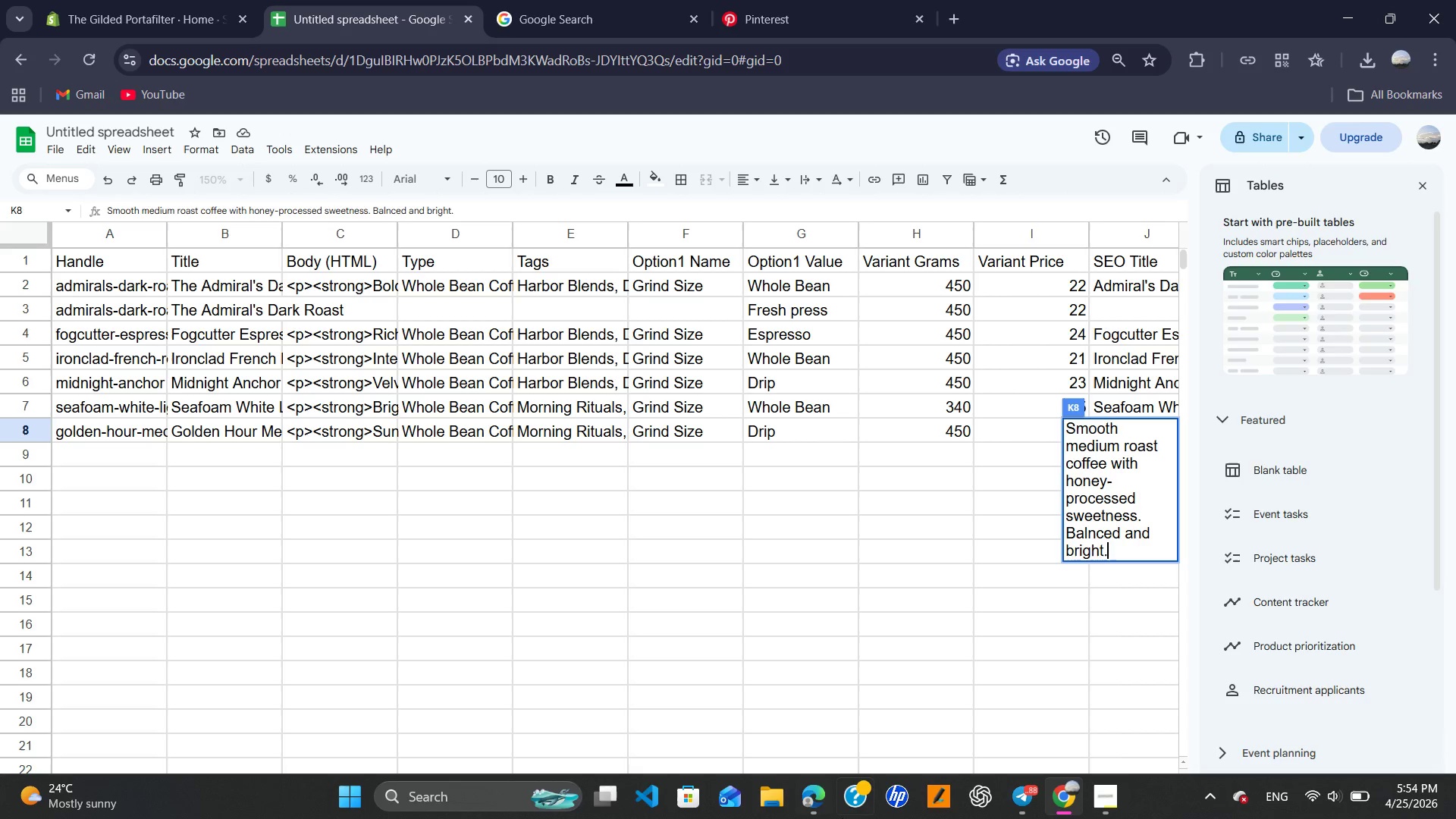 
left_click([802, 799])
 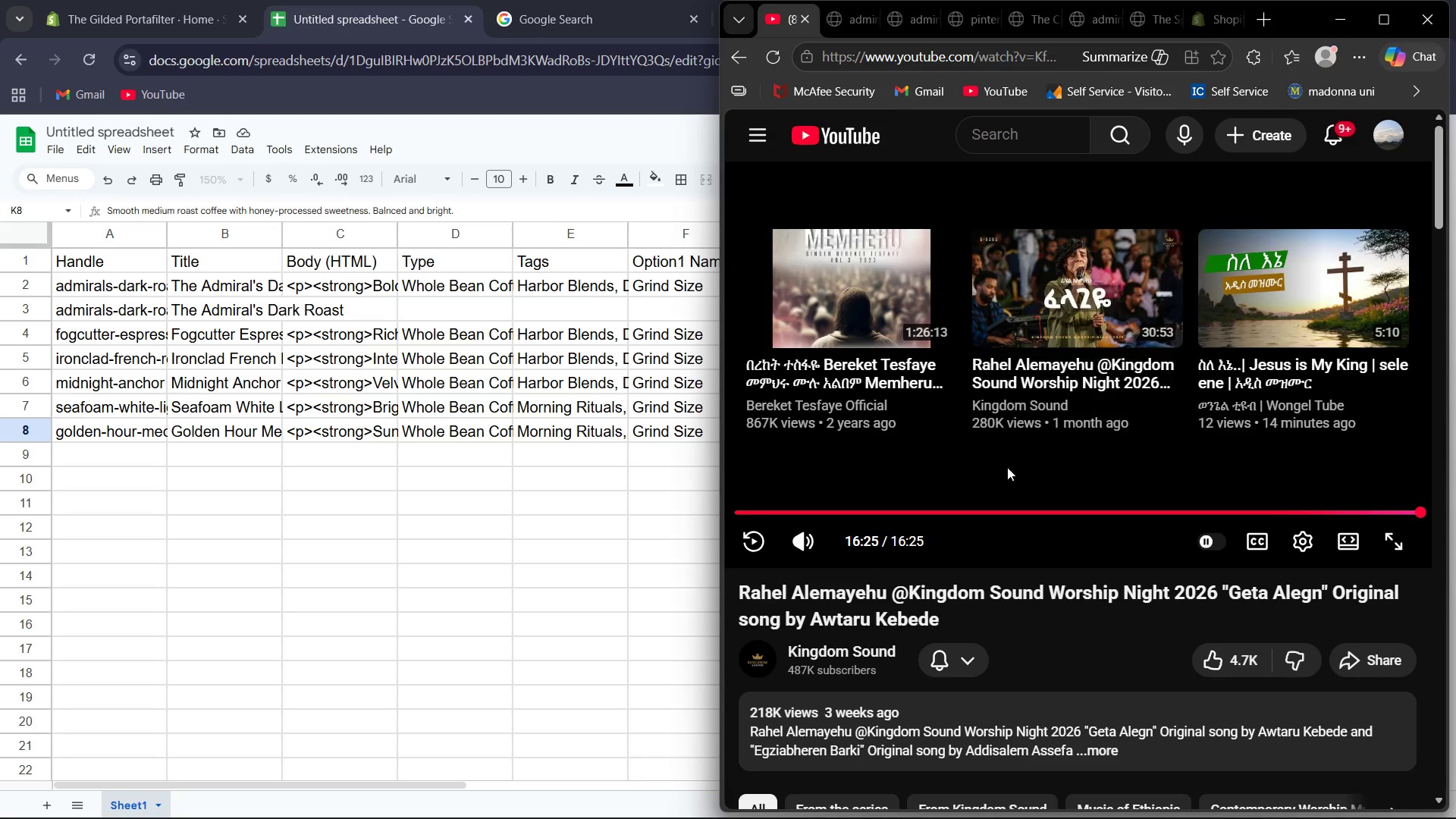 
left_click([1100, 361])
 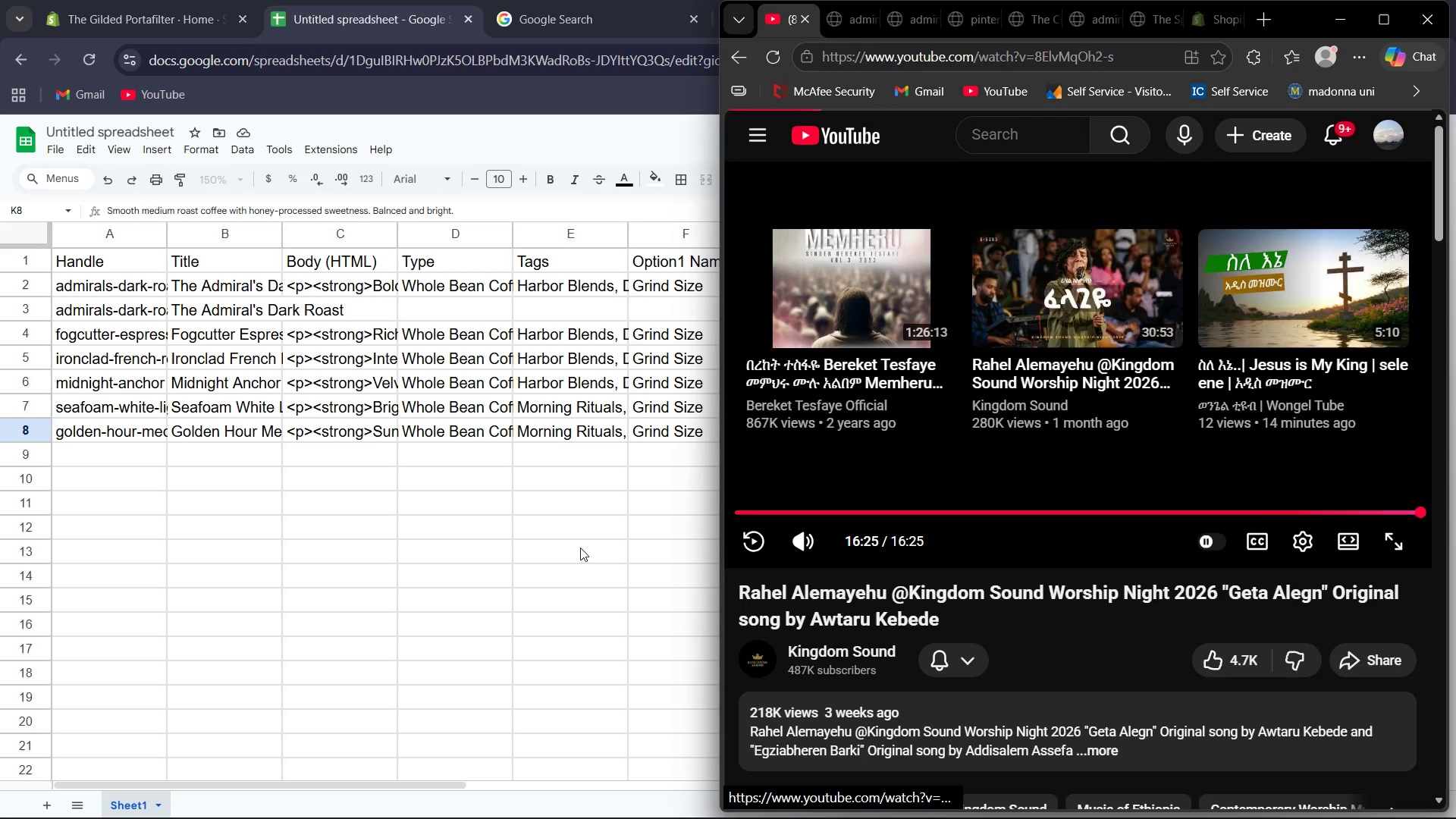 
left_click([528, 598])
 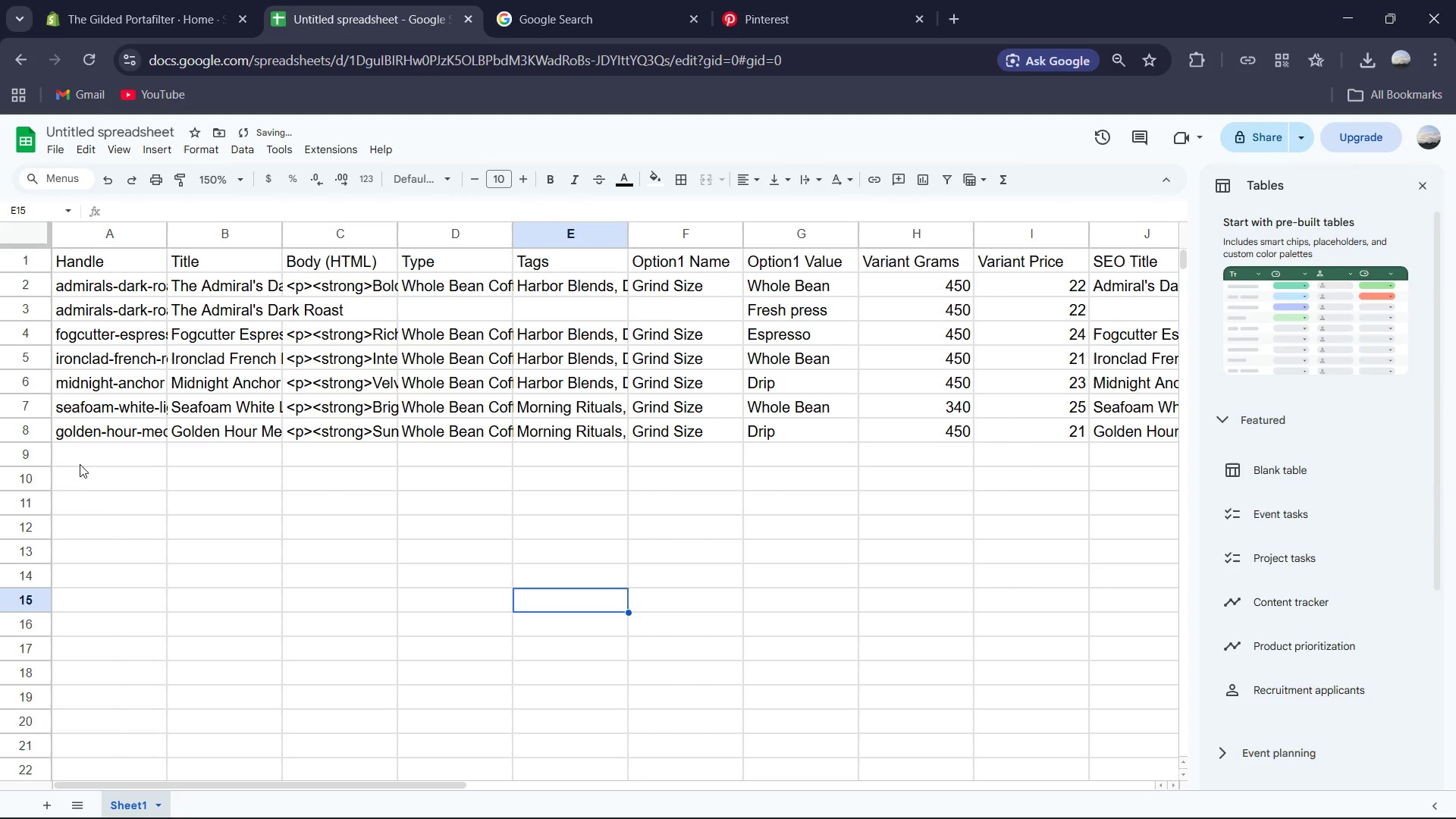 
left_click([99, 467])
 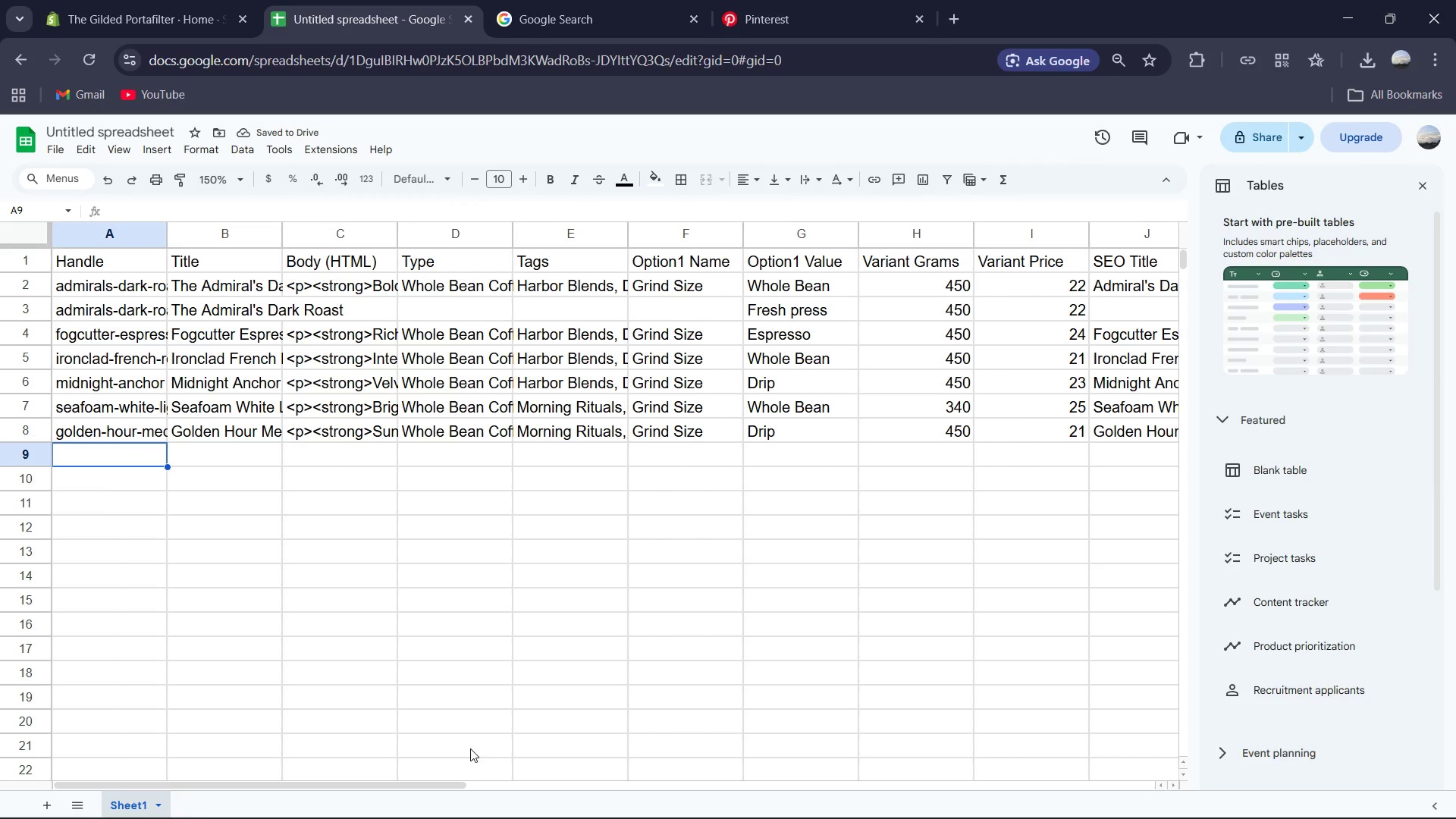 
type(man)
key(Backspace)
type(instay-house-blend)
 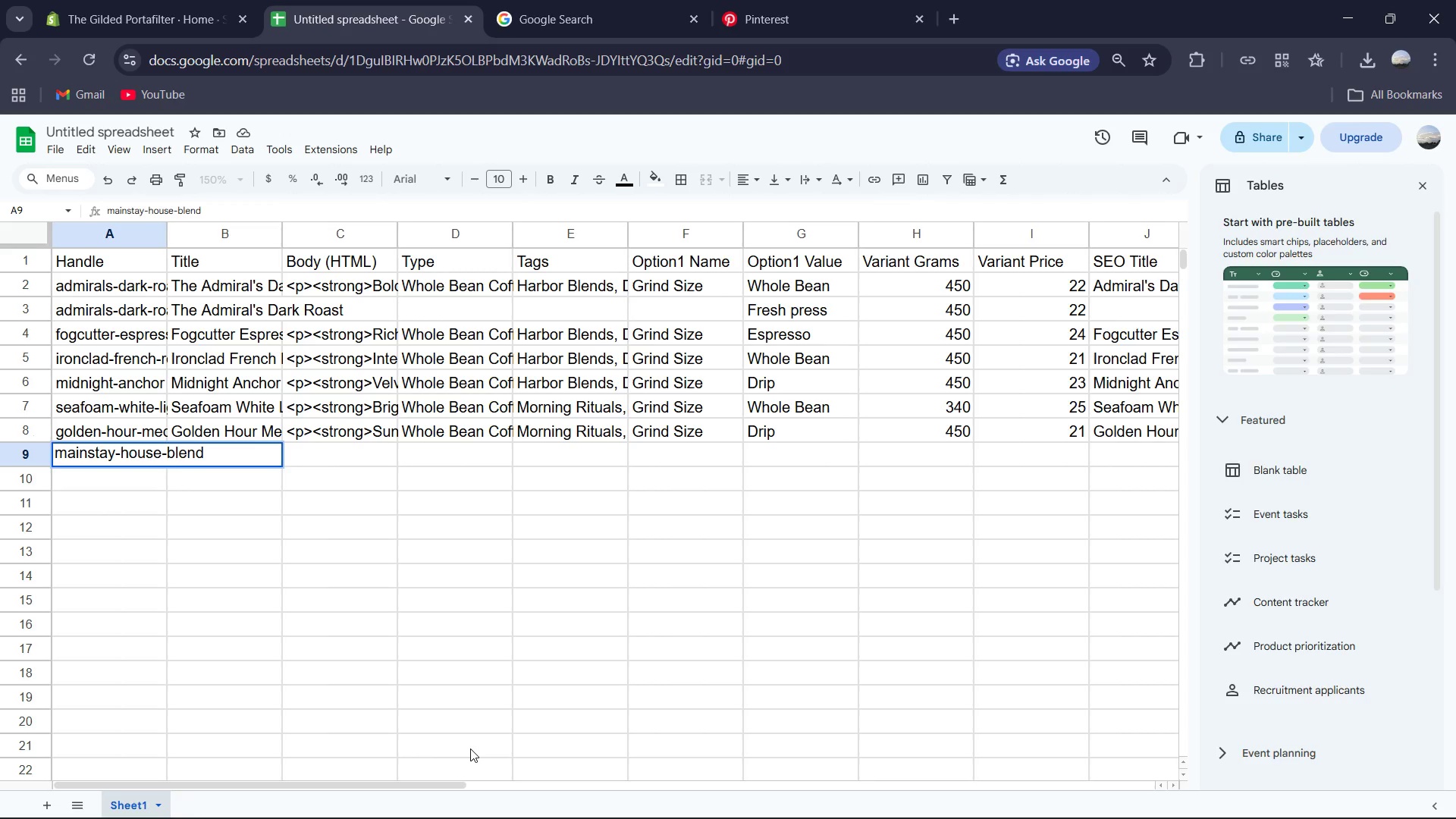 
key(ArrowRight)
 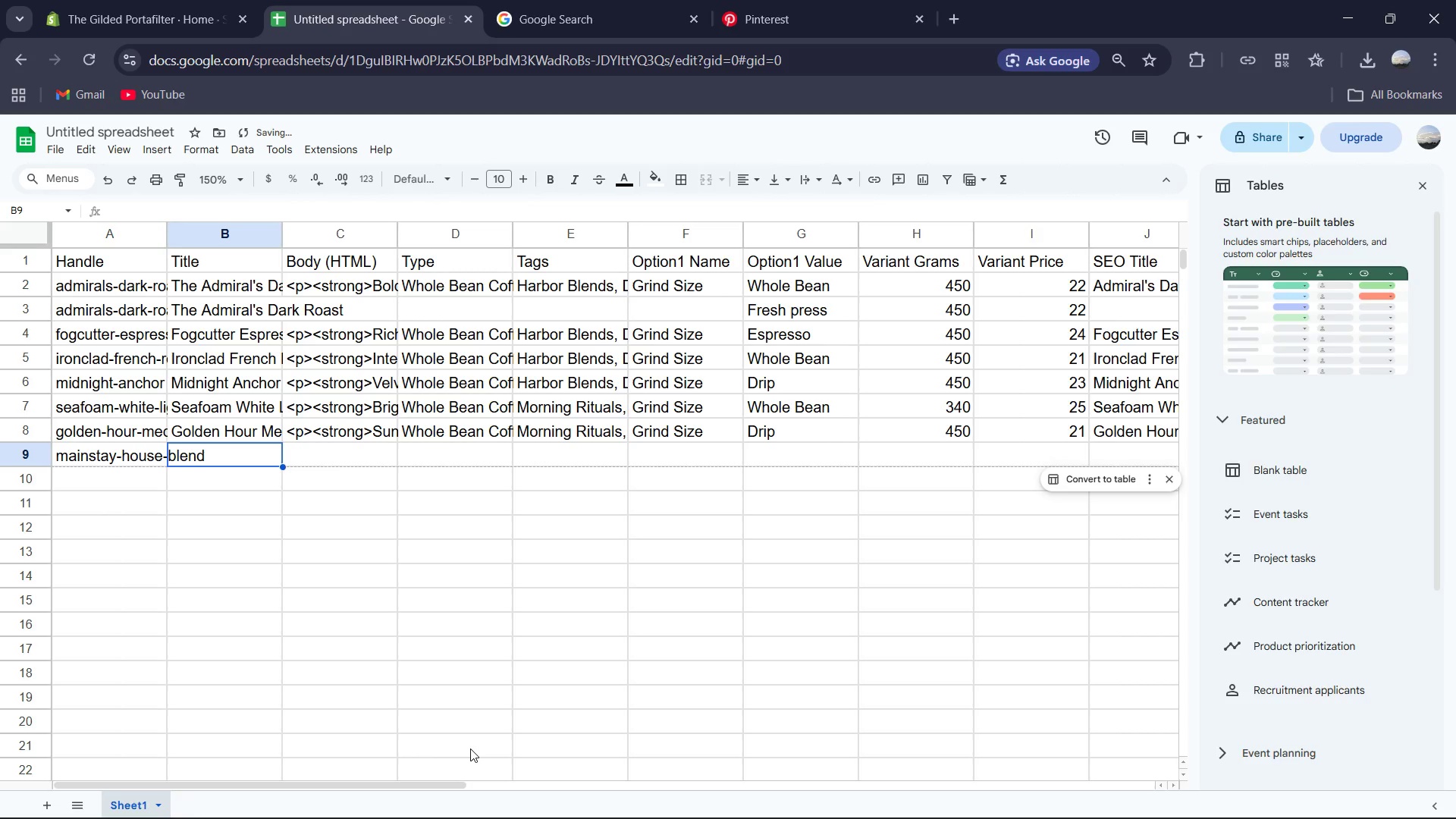 
type(Mainstray)
key(Backspace)
key(Backspace)
key(Backspace)
type(ay House Blend)
 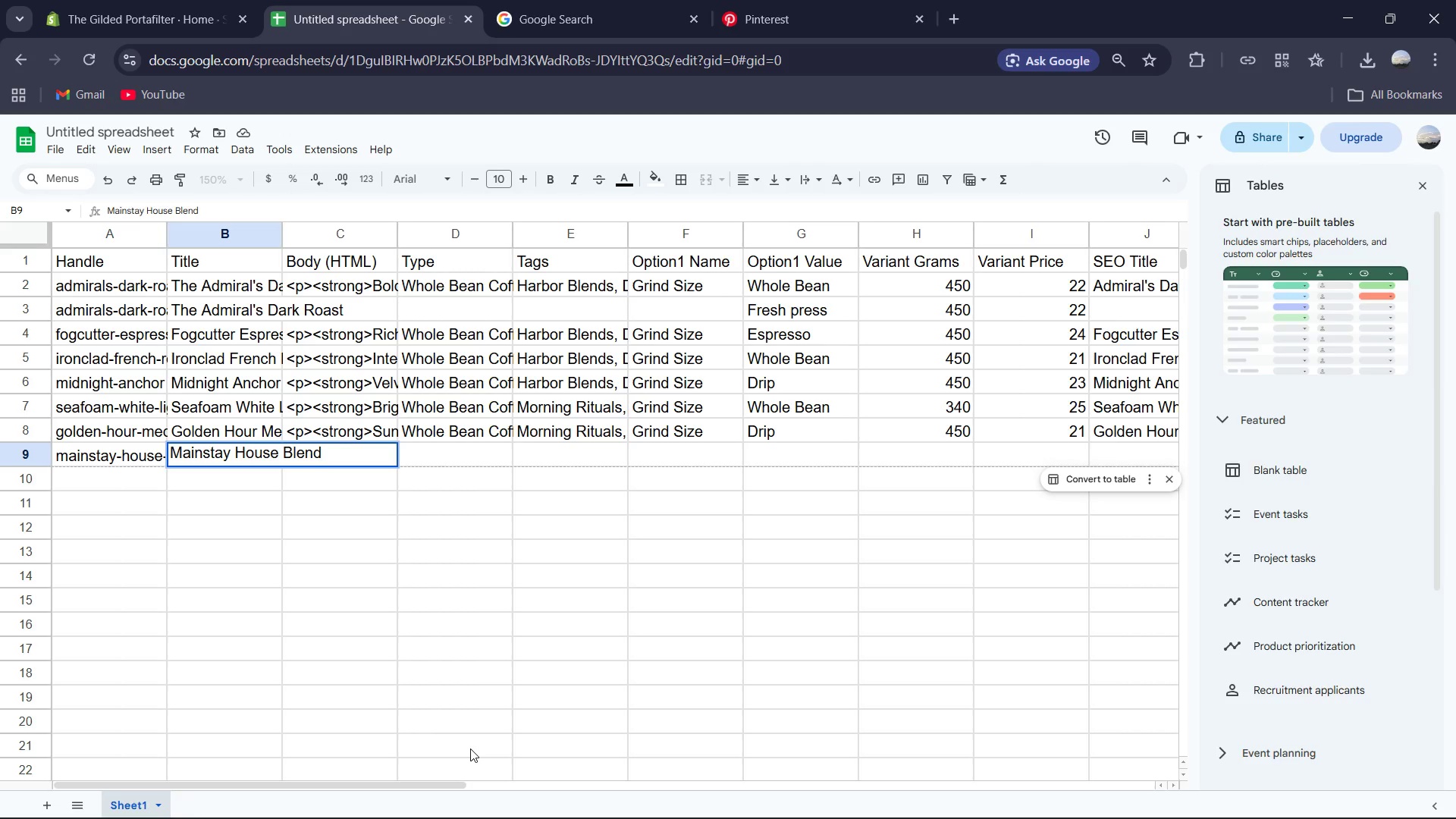 
key(ArrowRight)
 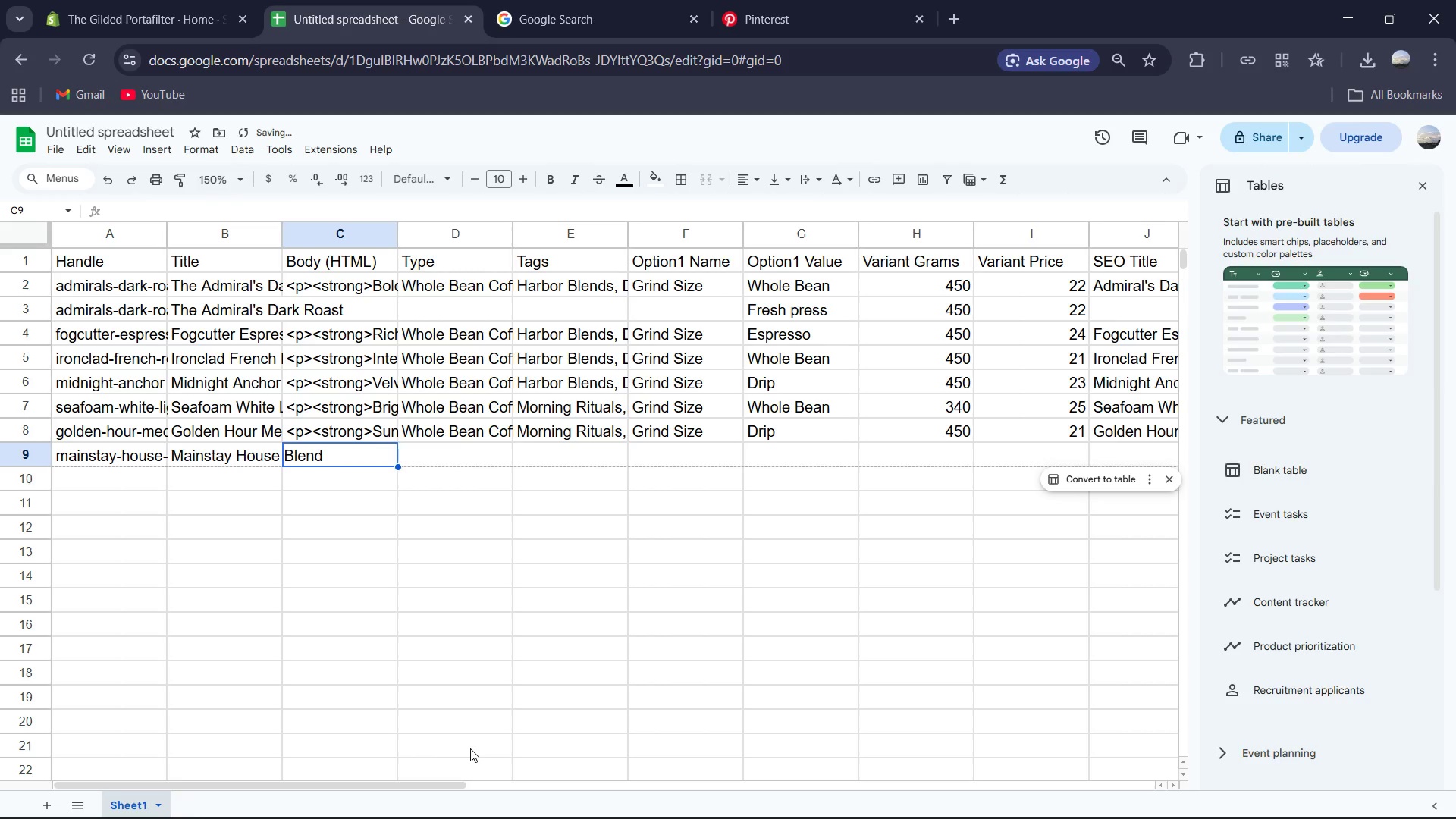 
type(<p><strong>Reliable & Ck)
key(Backspace)
type(lassic. </strong>)
 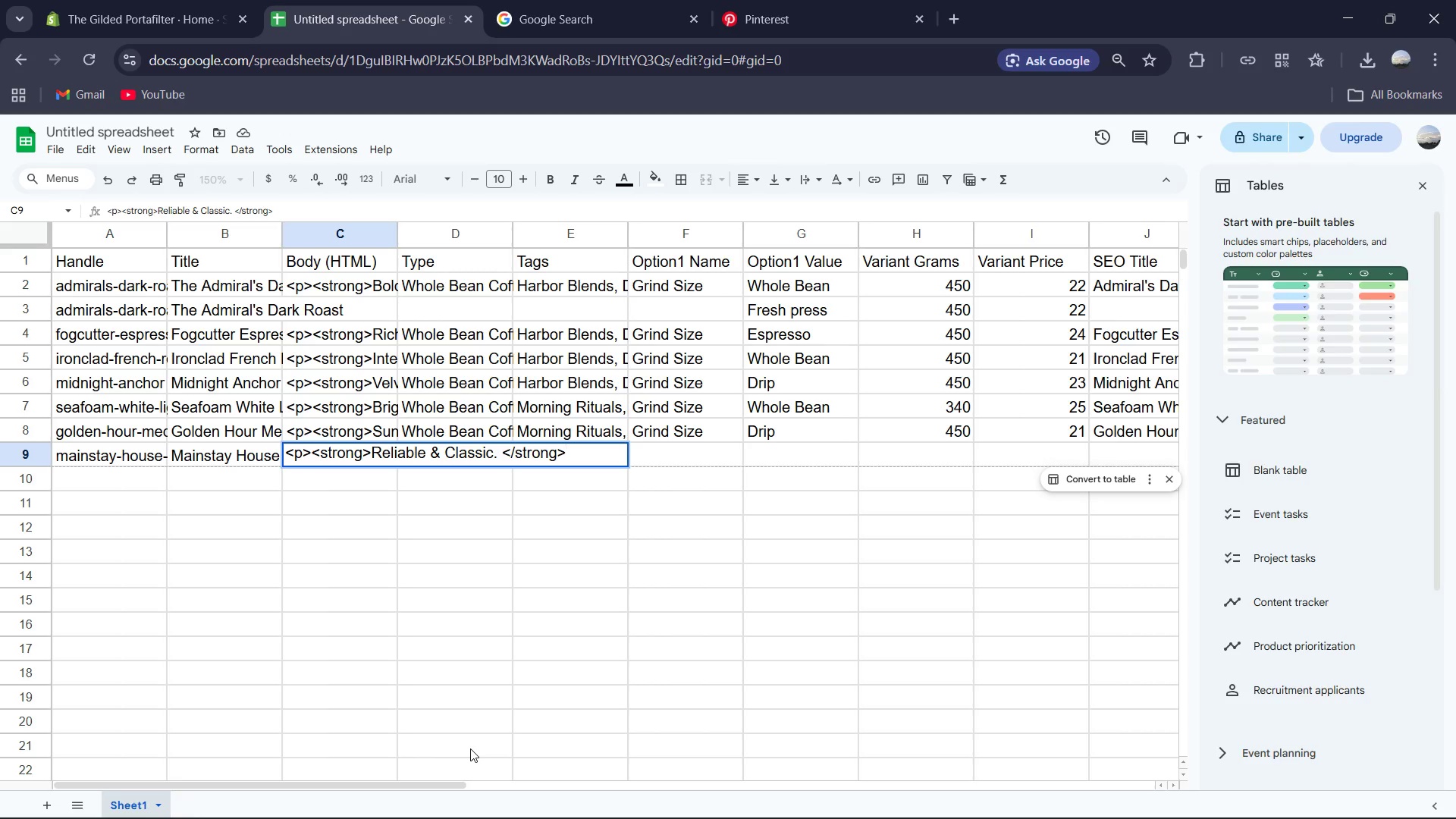 
type(Our signature breakfast blend. Notes of milk chocolate and red apple.</p>)
 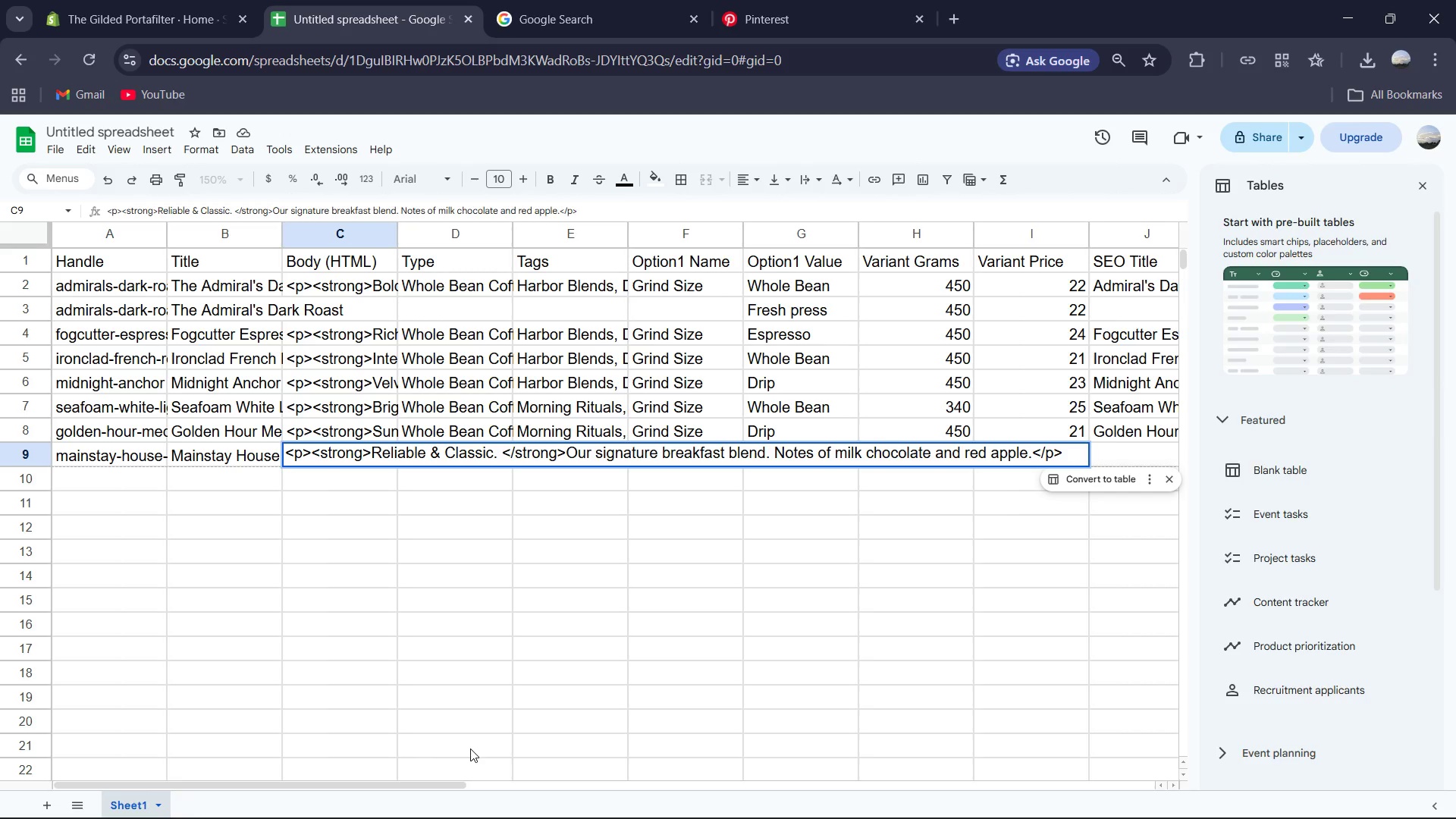 
left_click([1101, 802])